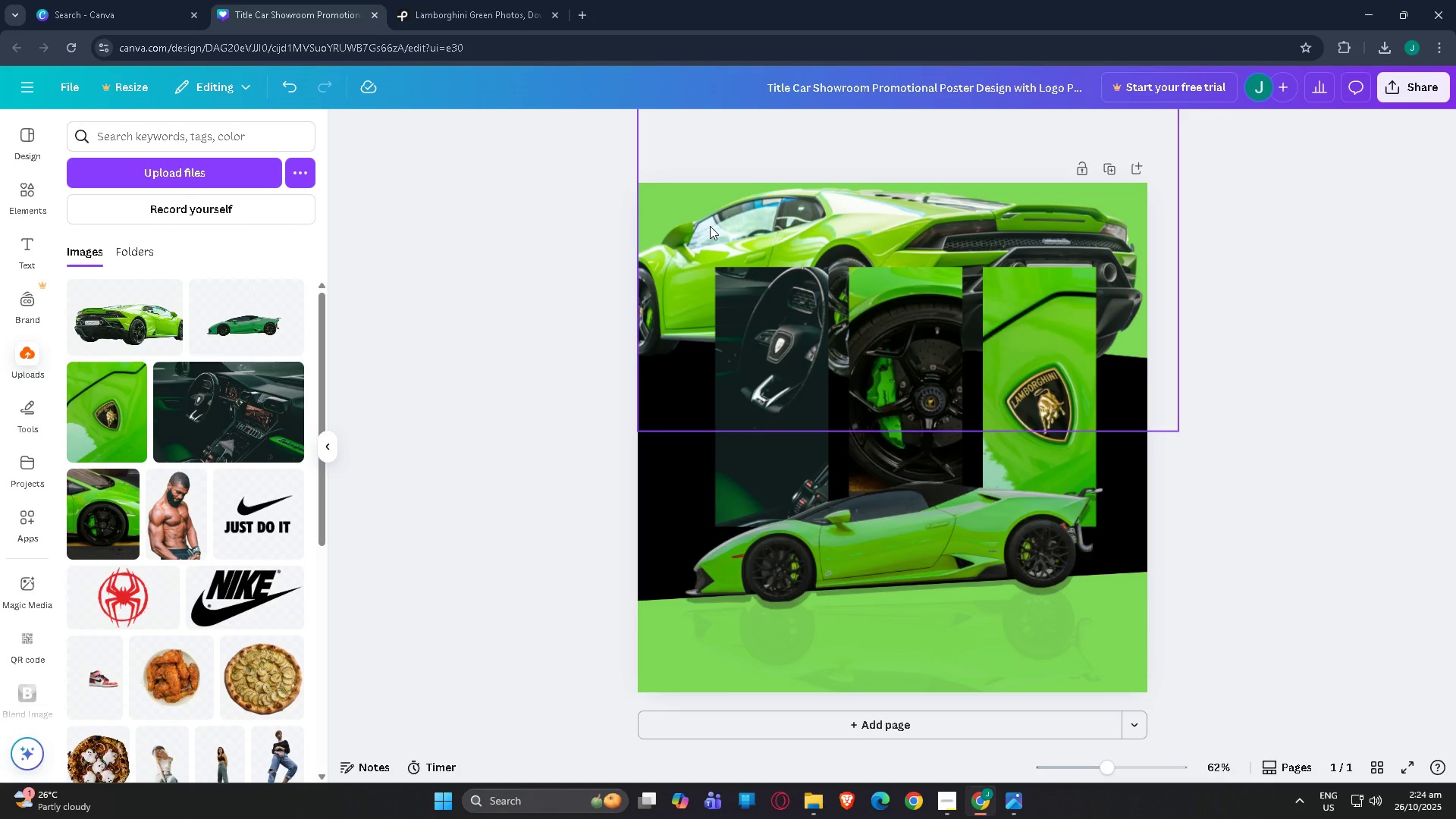 
left_click([710, 226])
 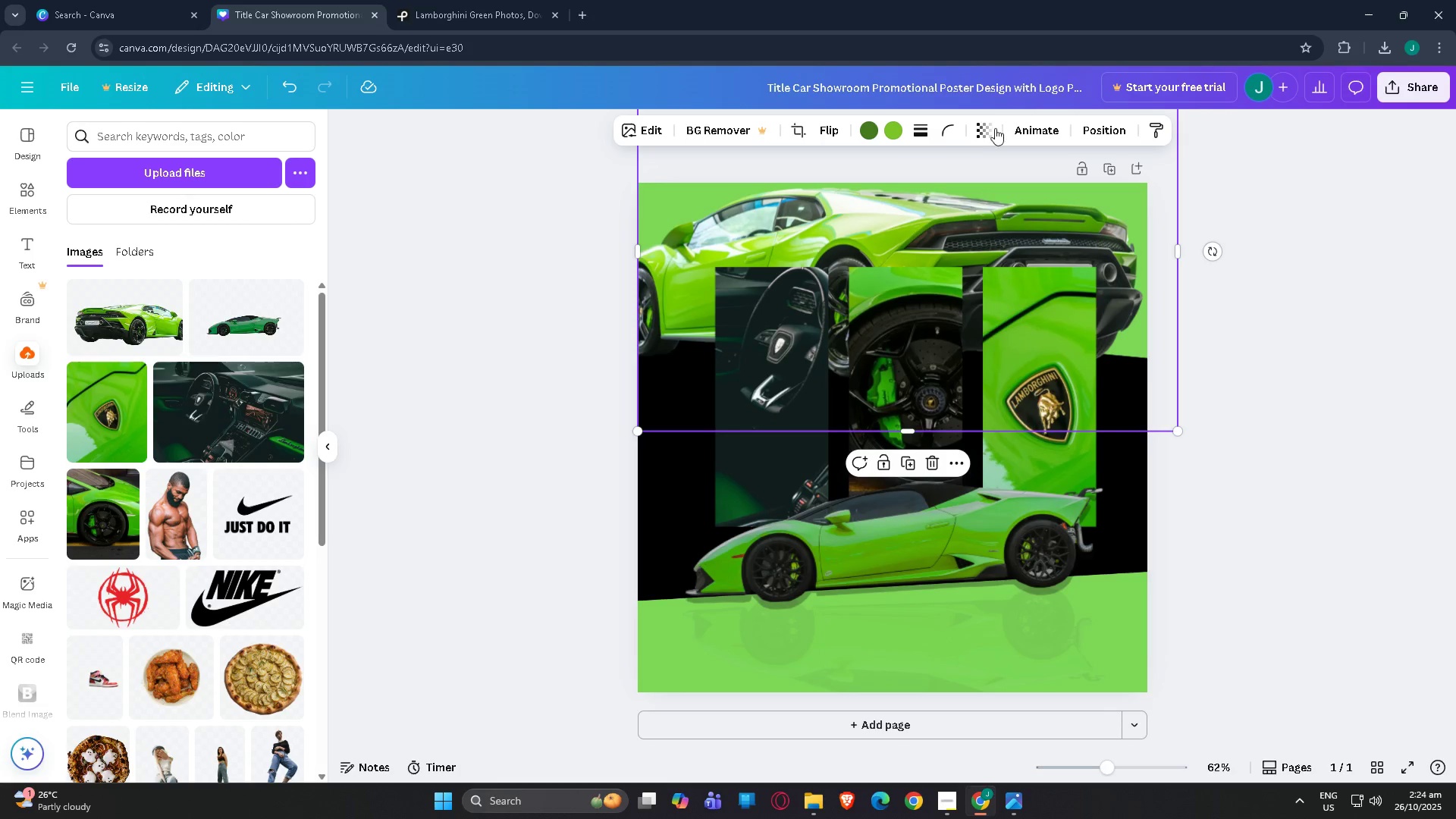 
left_click([989, 128])
 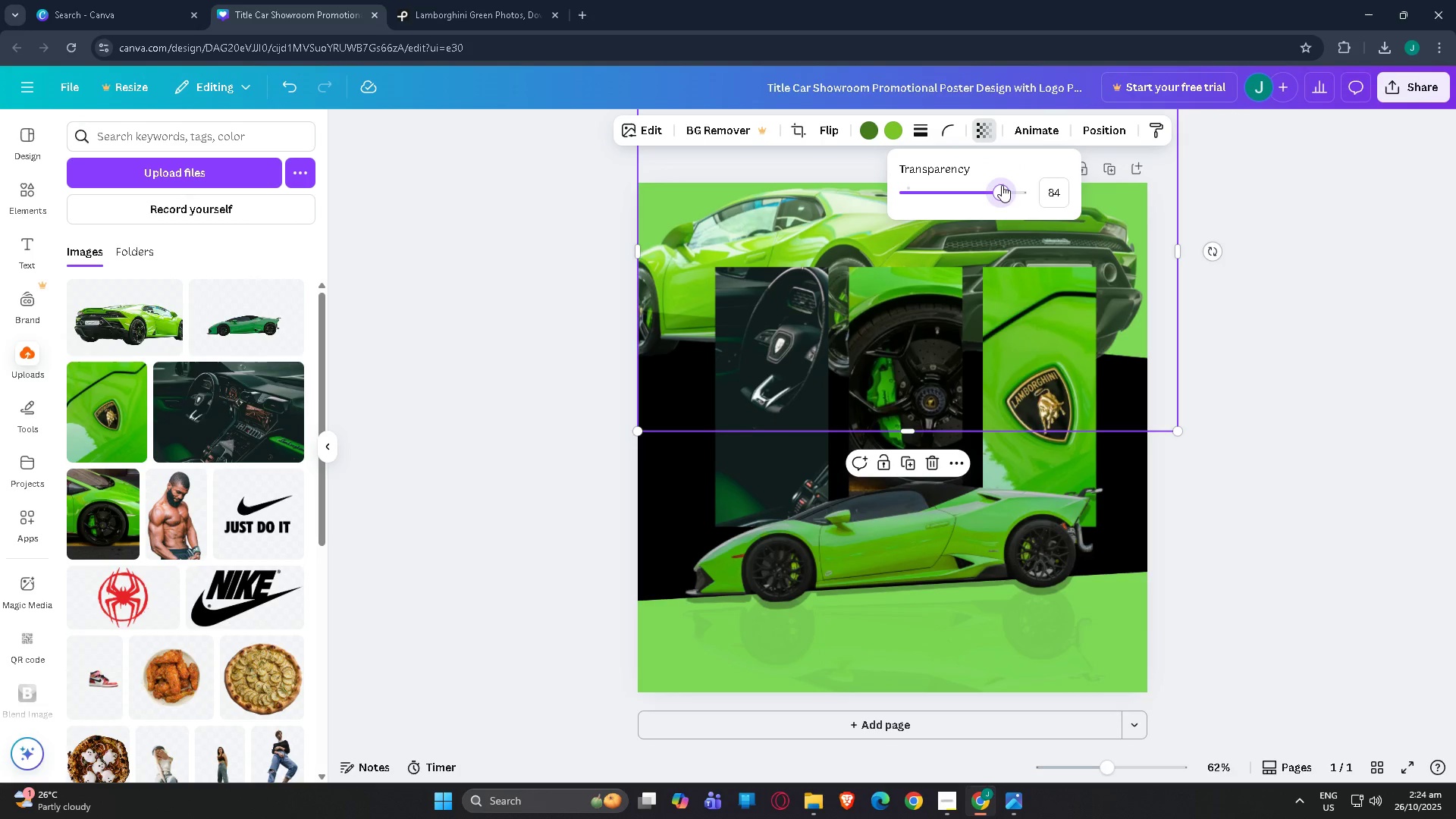 
wait(8.01)
 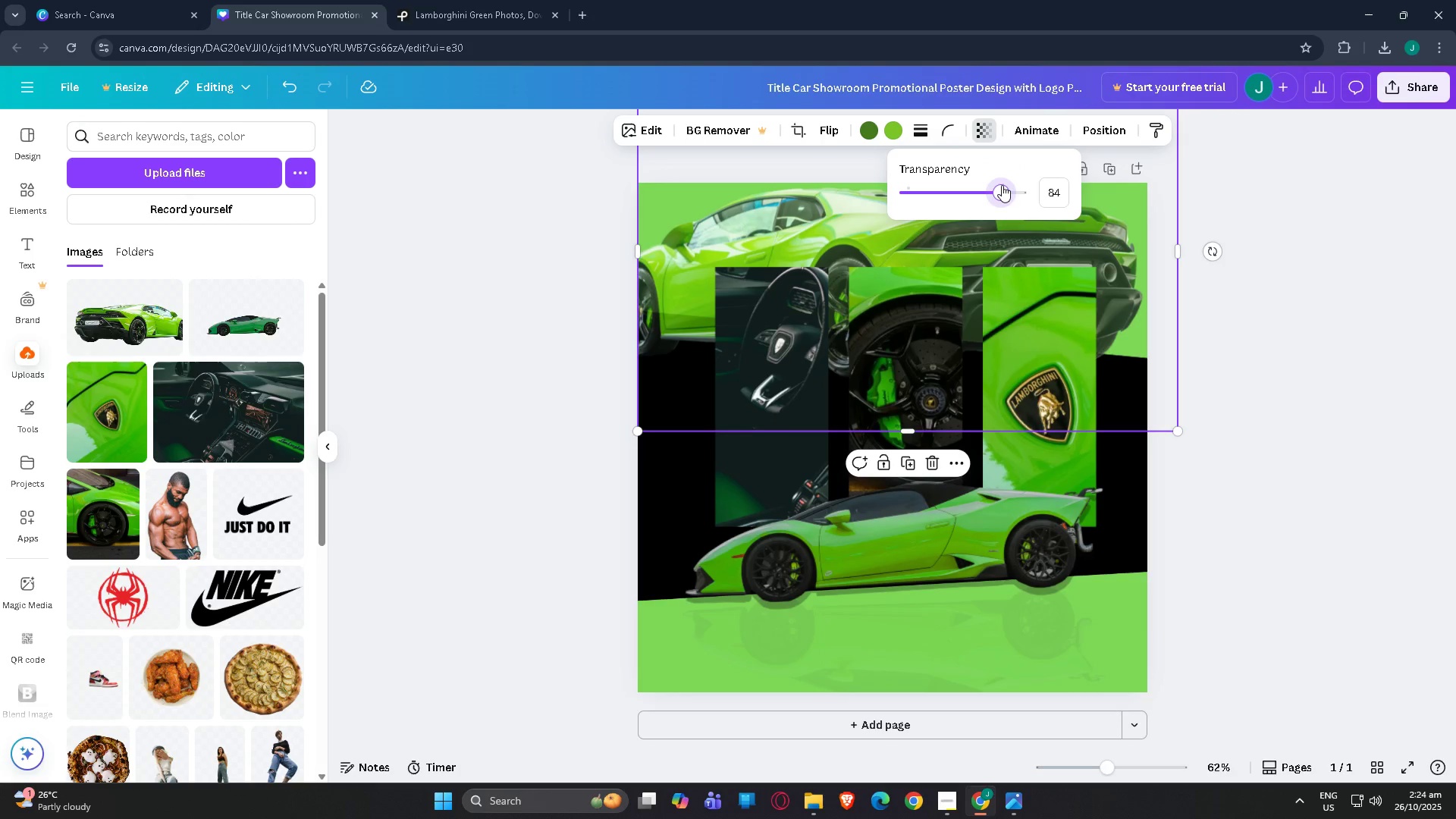 
left_click([1213, 275])
 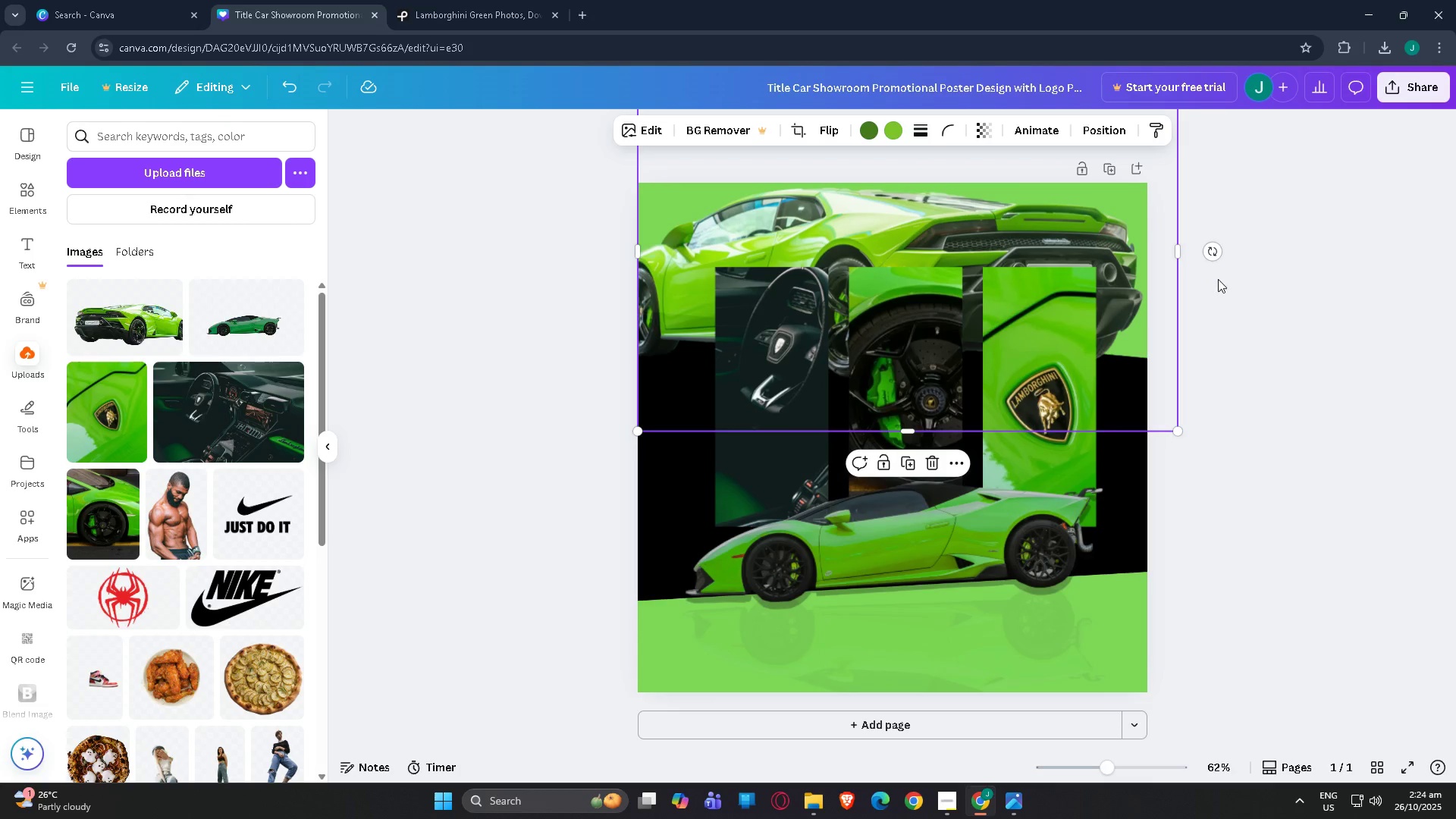 
left_click([1218, 279])
 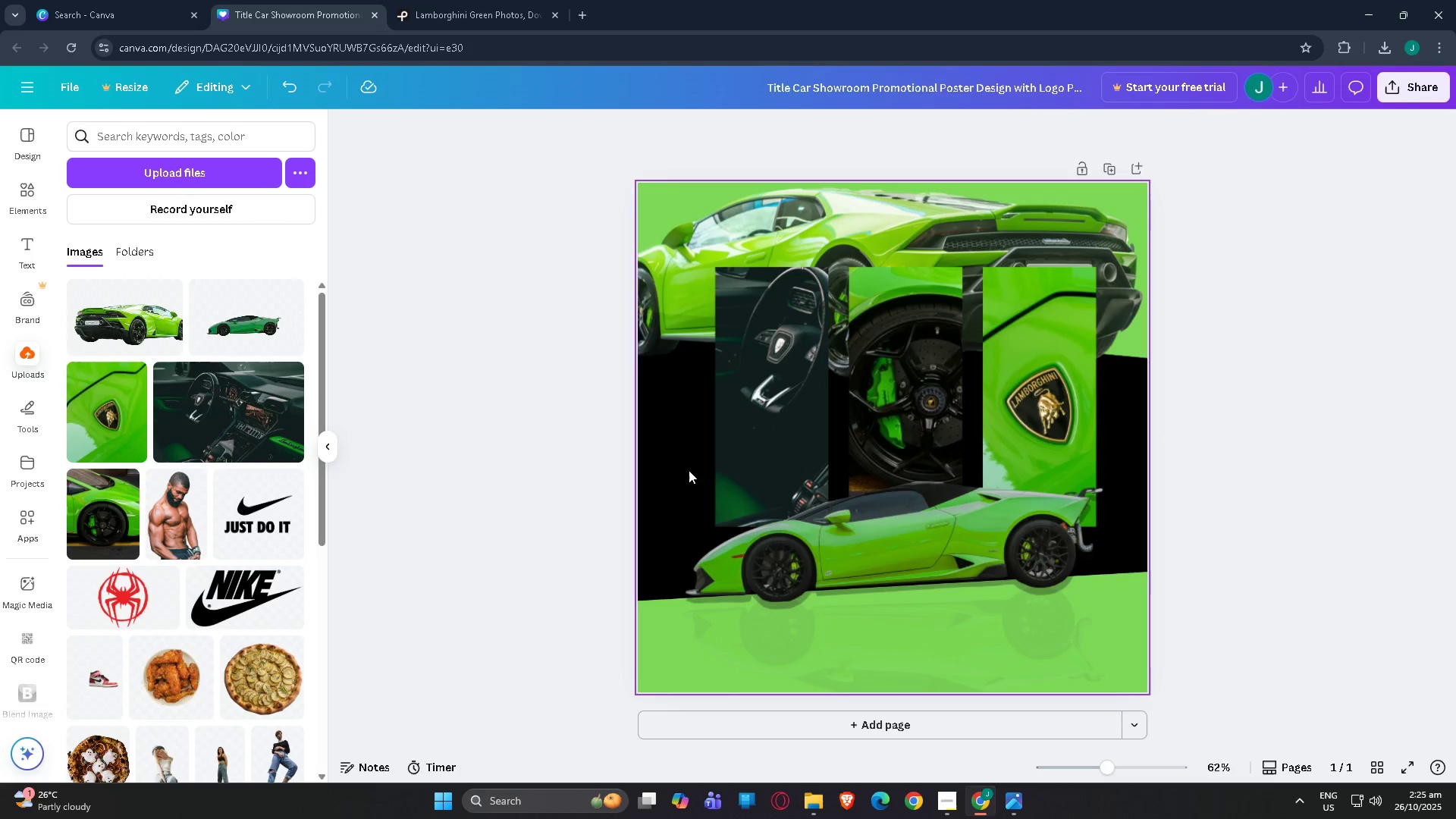 
left_click([664, 466])
 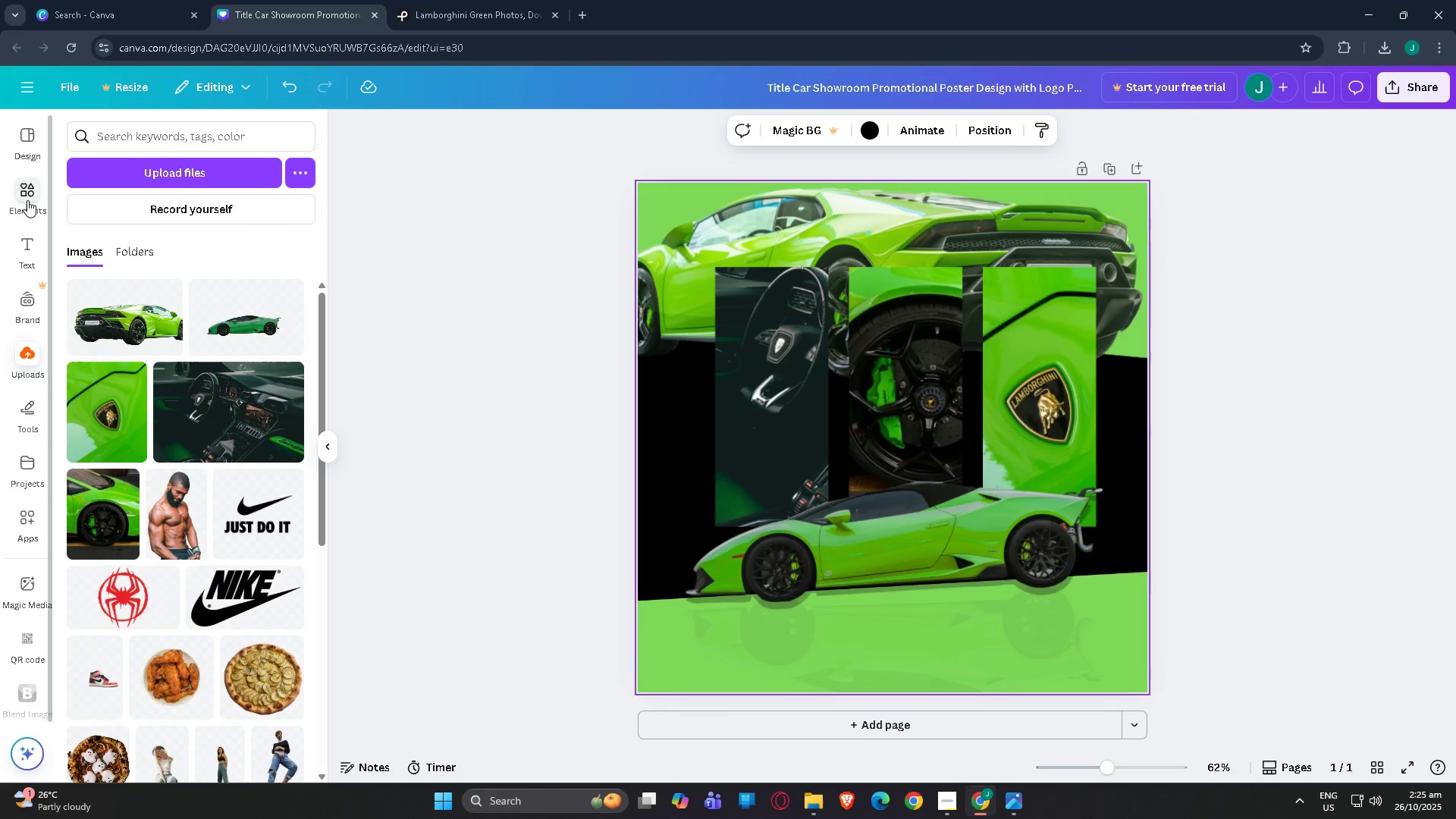 
wait(5.82)
 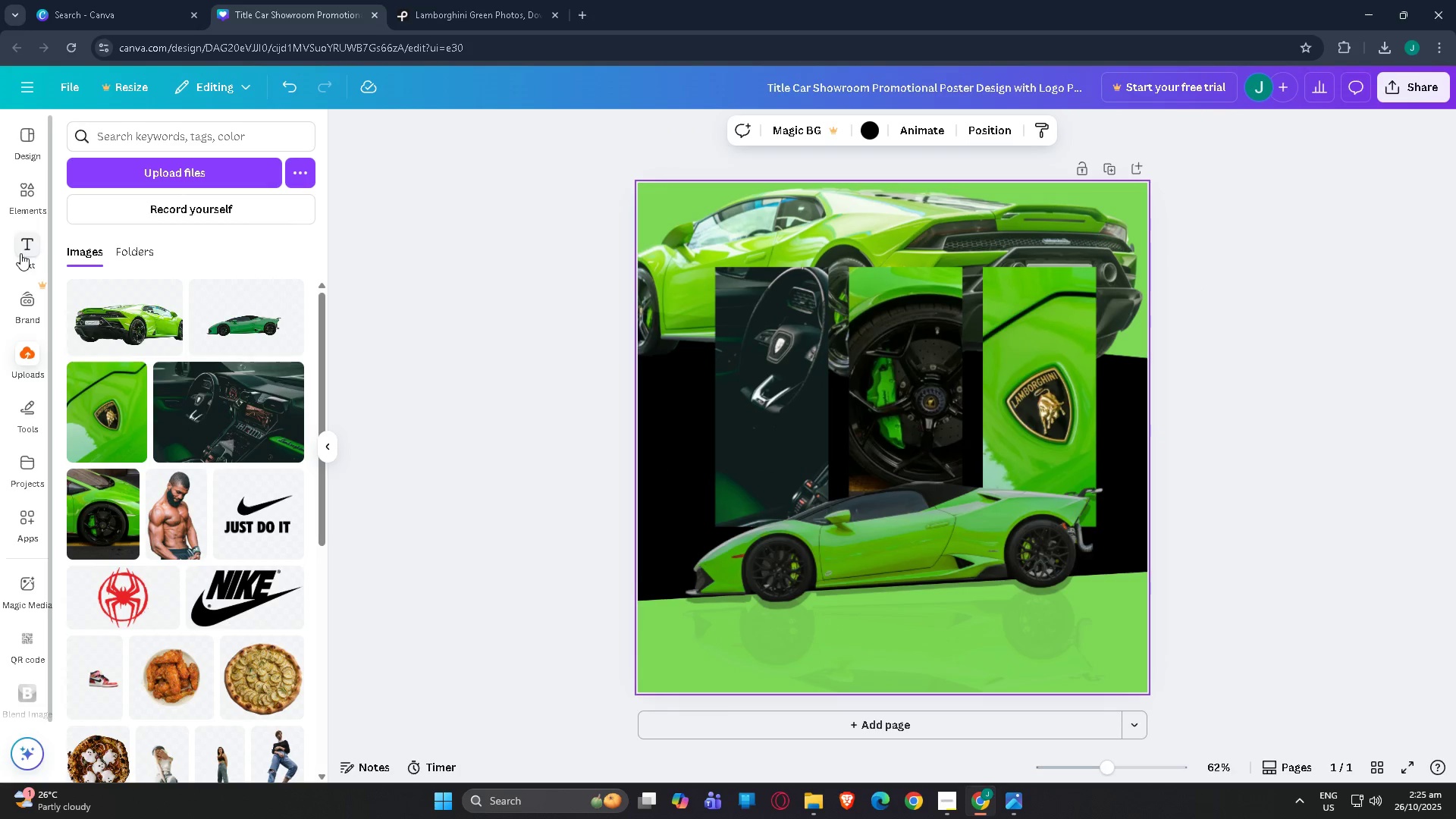 
left_click([27, 415])
 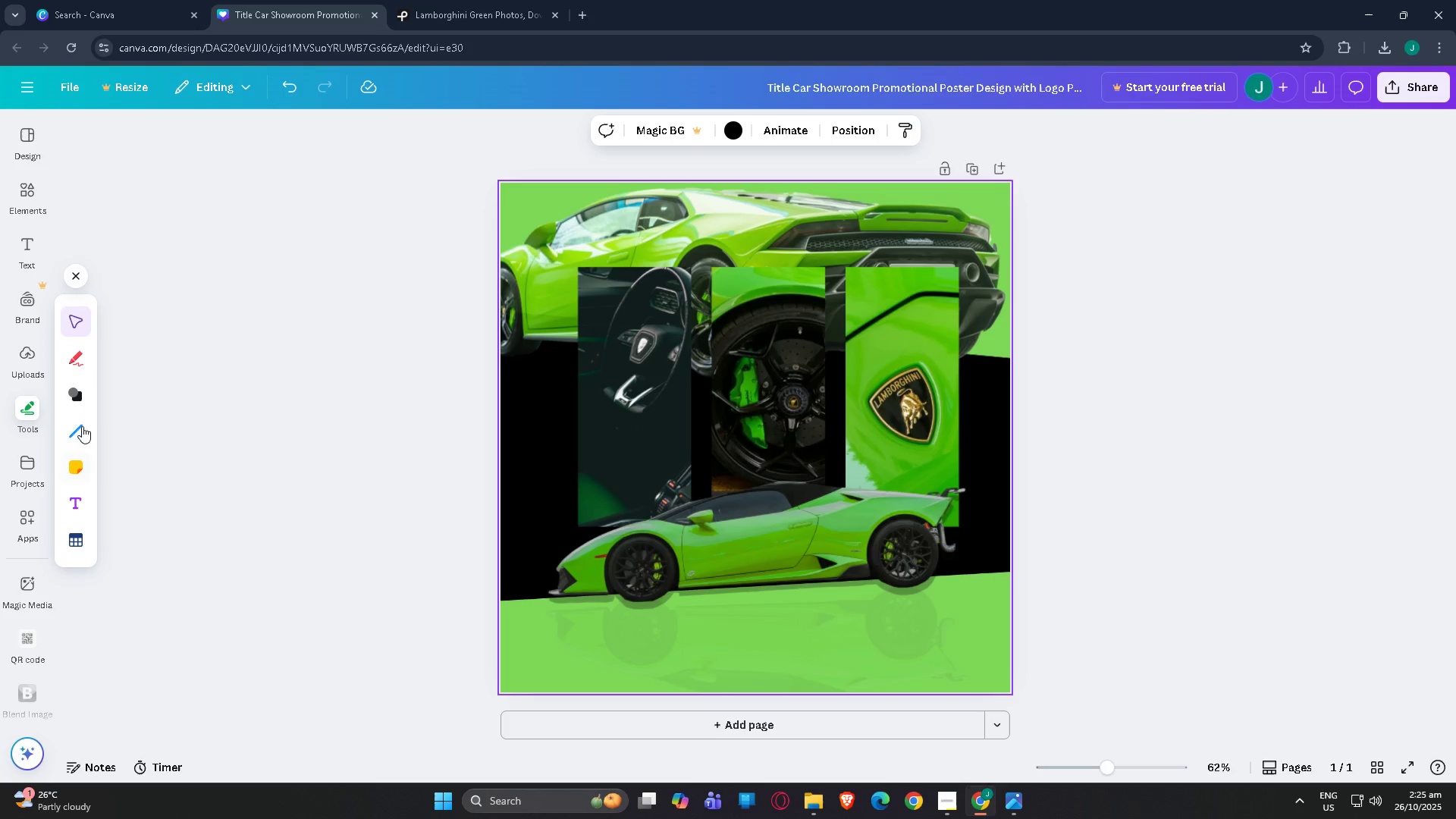 
left_click([77, 400])
 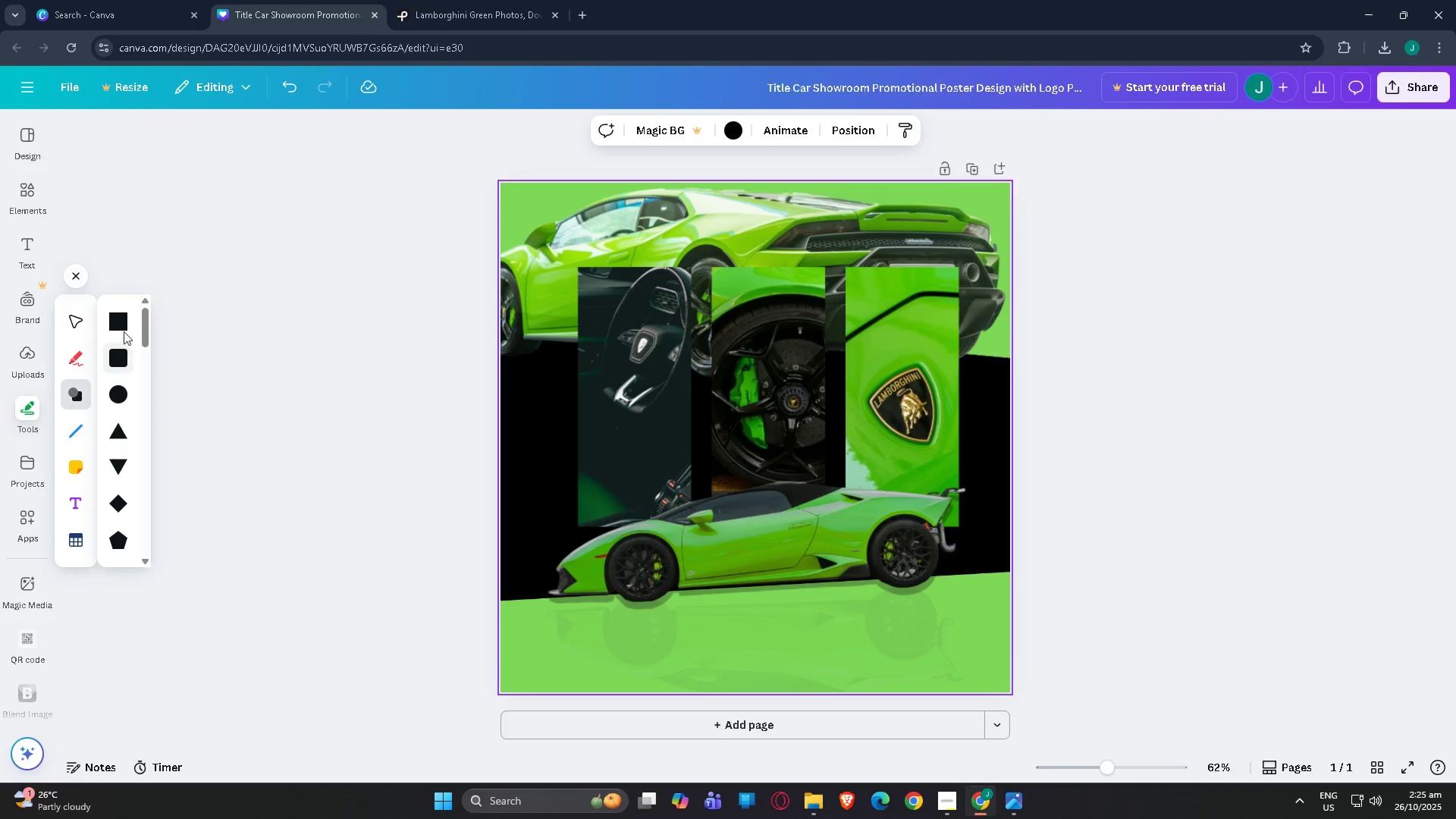 
left_click([119, 308])
 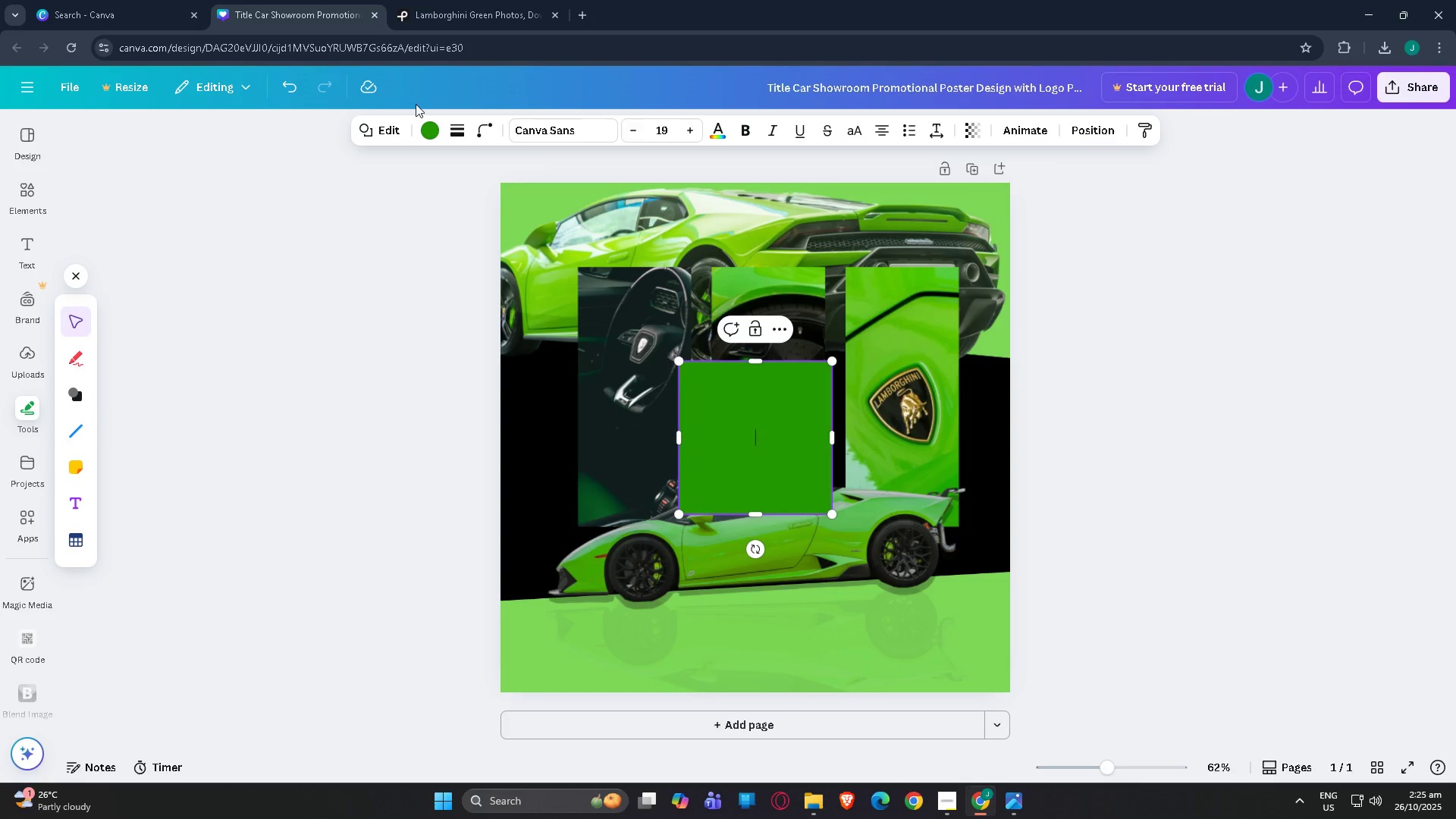 
left_click([428, 131])
 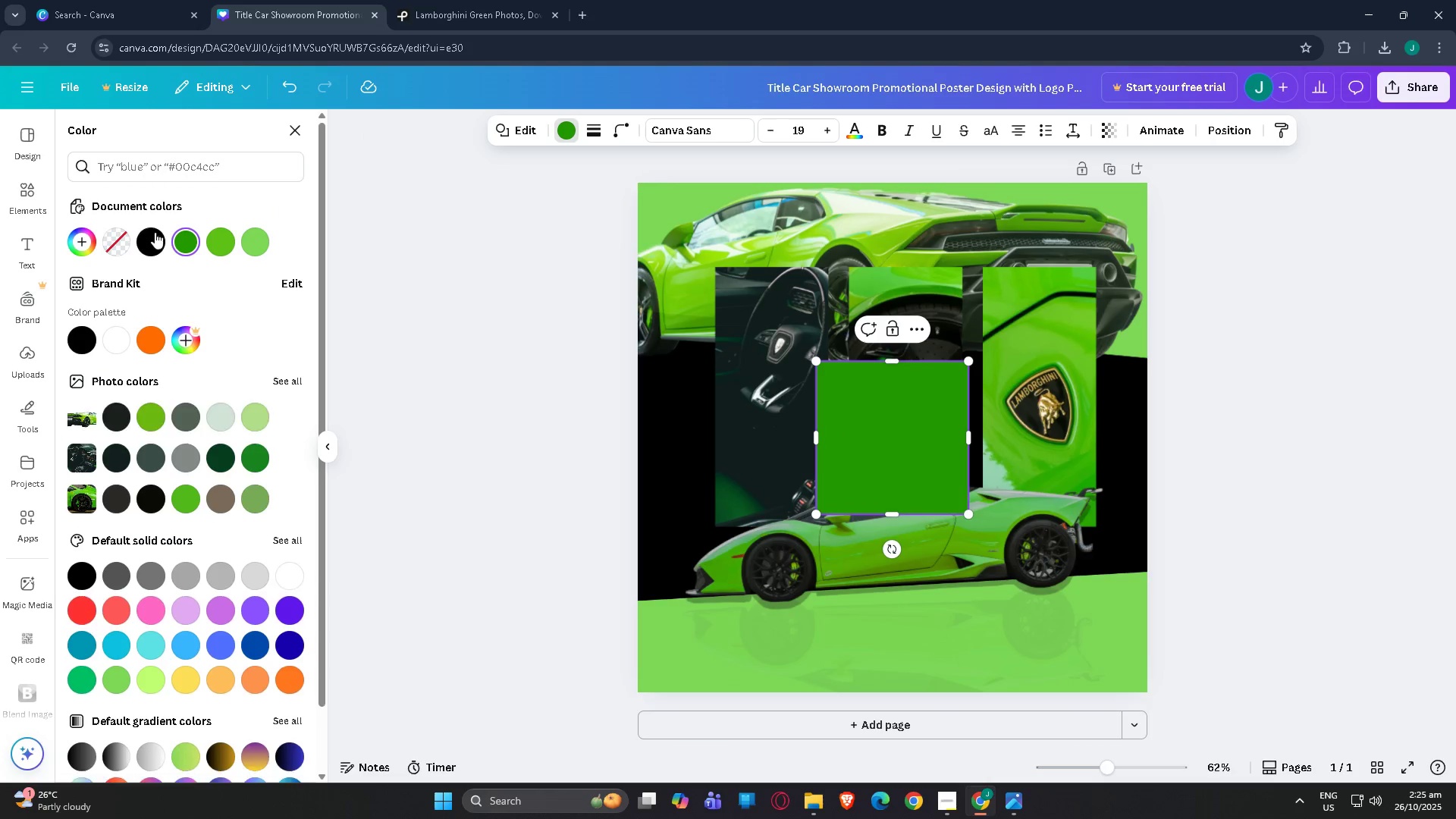 
left_click([155, 232])
 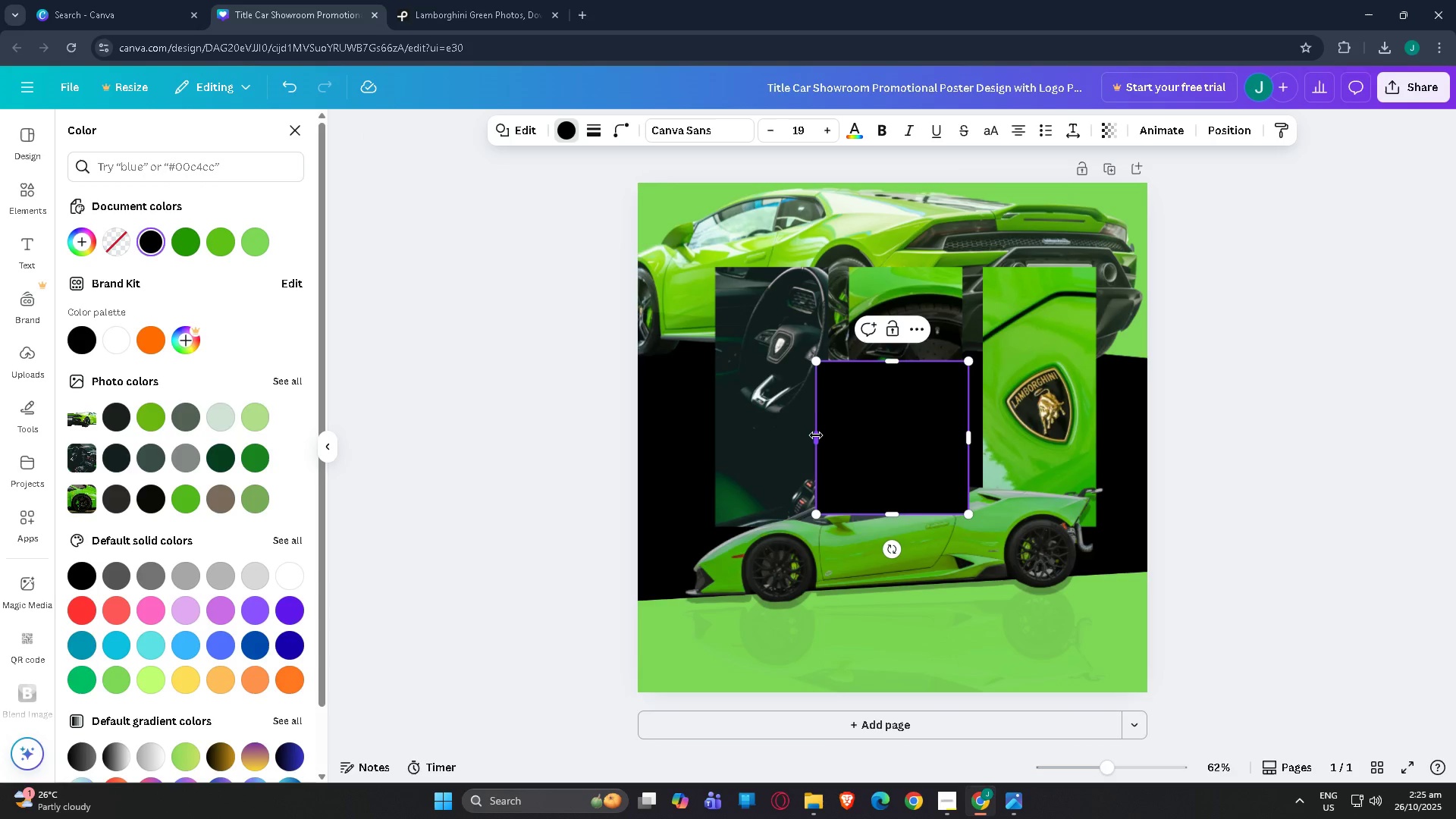 
left_click_drag(start_coordinate=[817, 437], to_coordinate=[578, 373])
 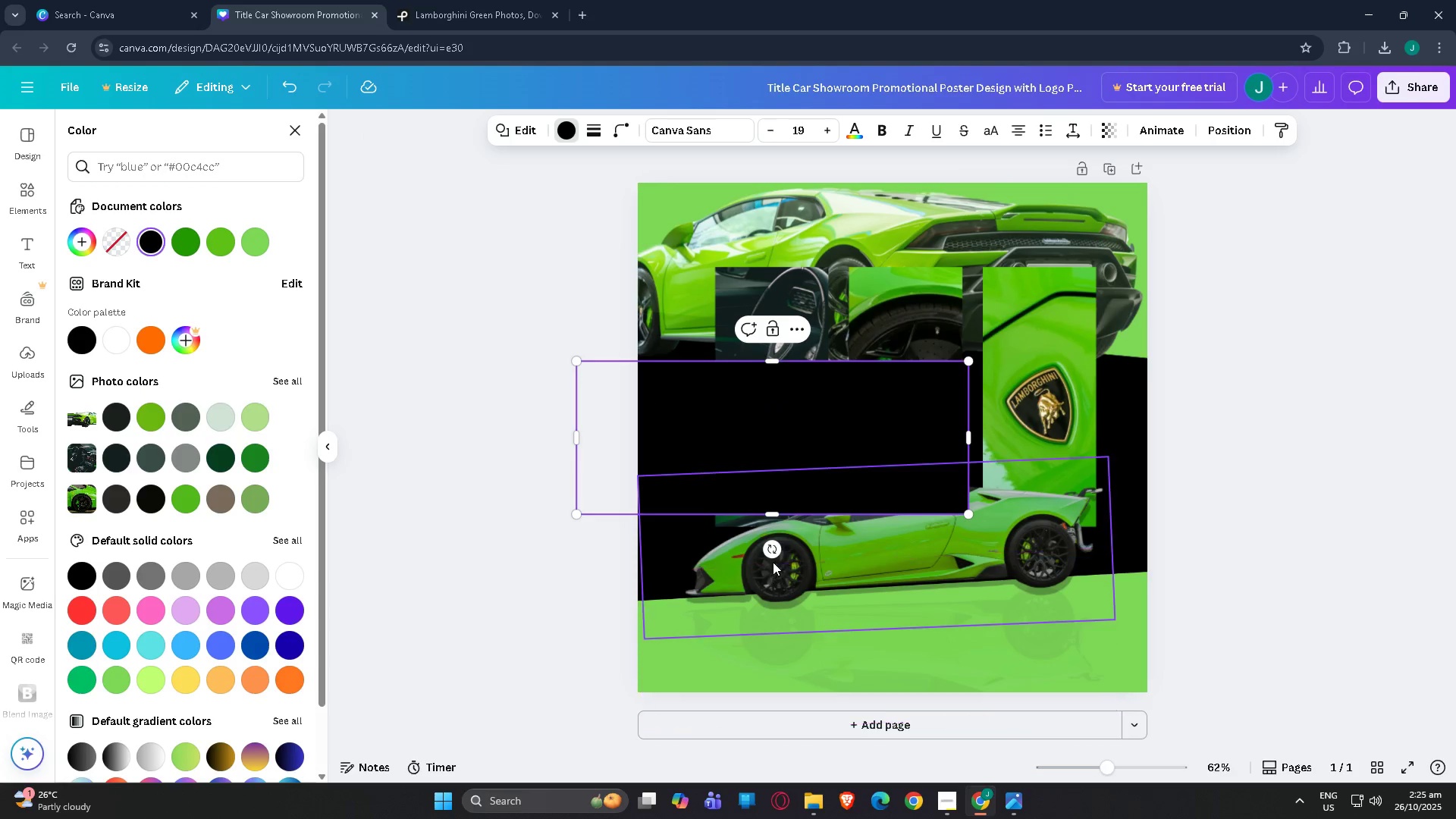 
left_click_drag(start_coordinate=[772, 554], to_coordinate=[753, 562])
 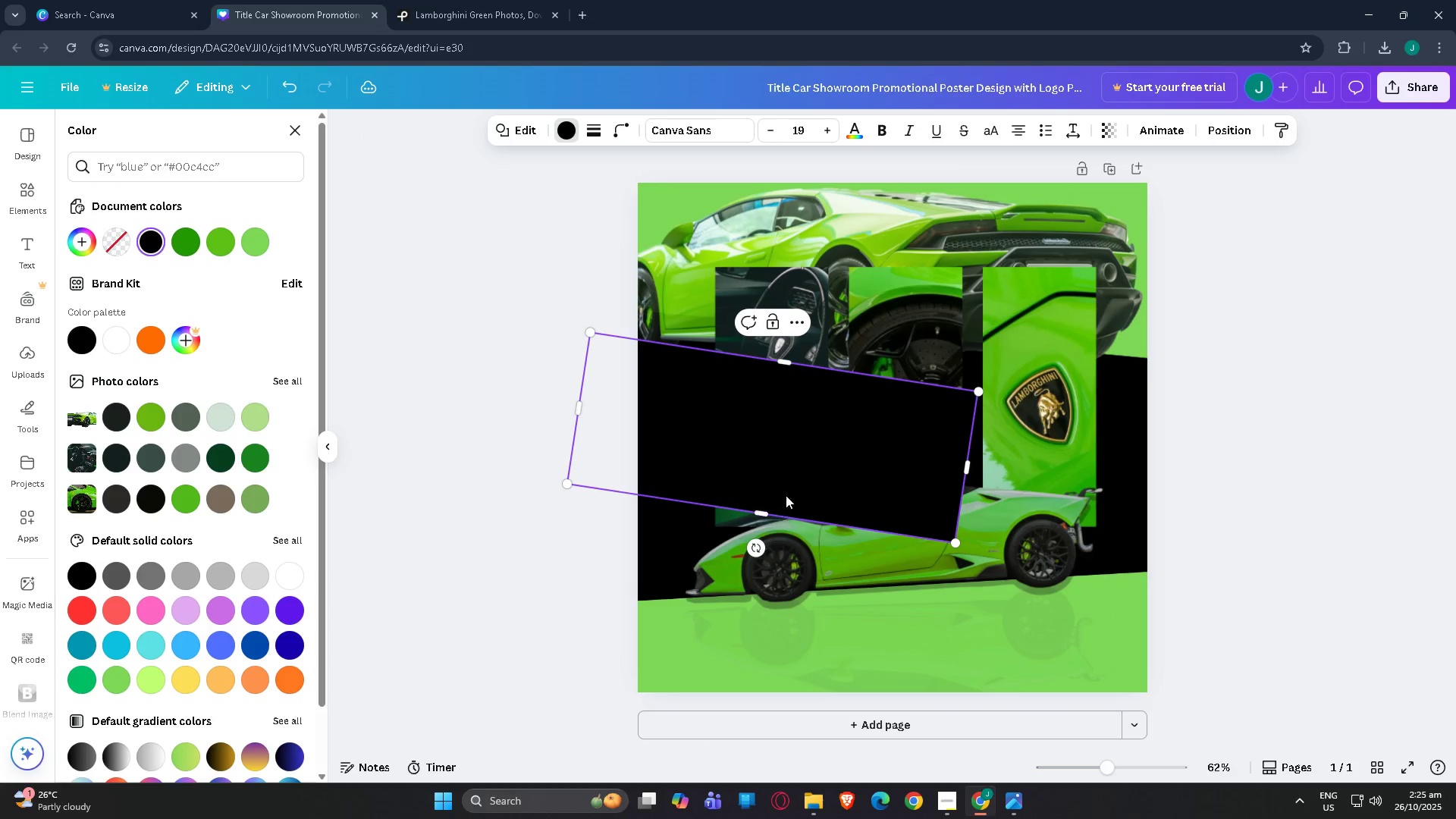 
left_click_drag(start_coordinate=[790, 488], to_coordinate=[968, 457])
 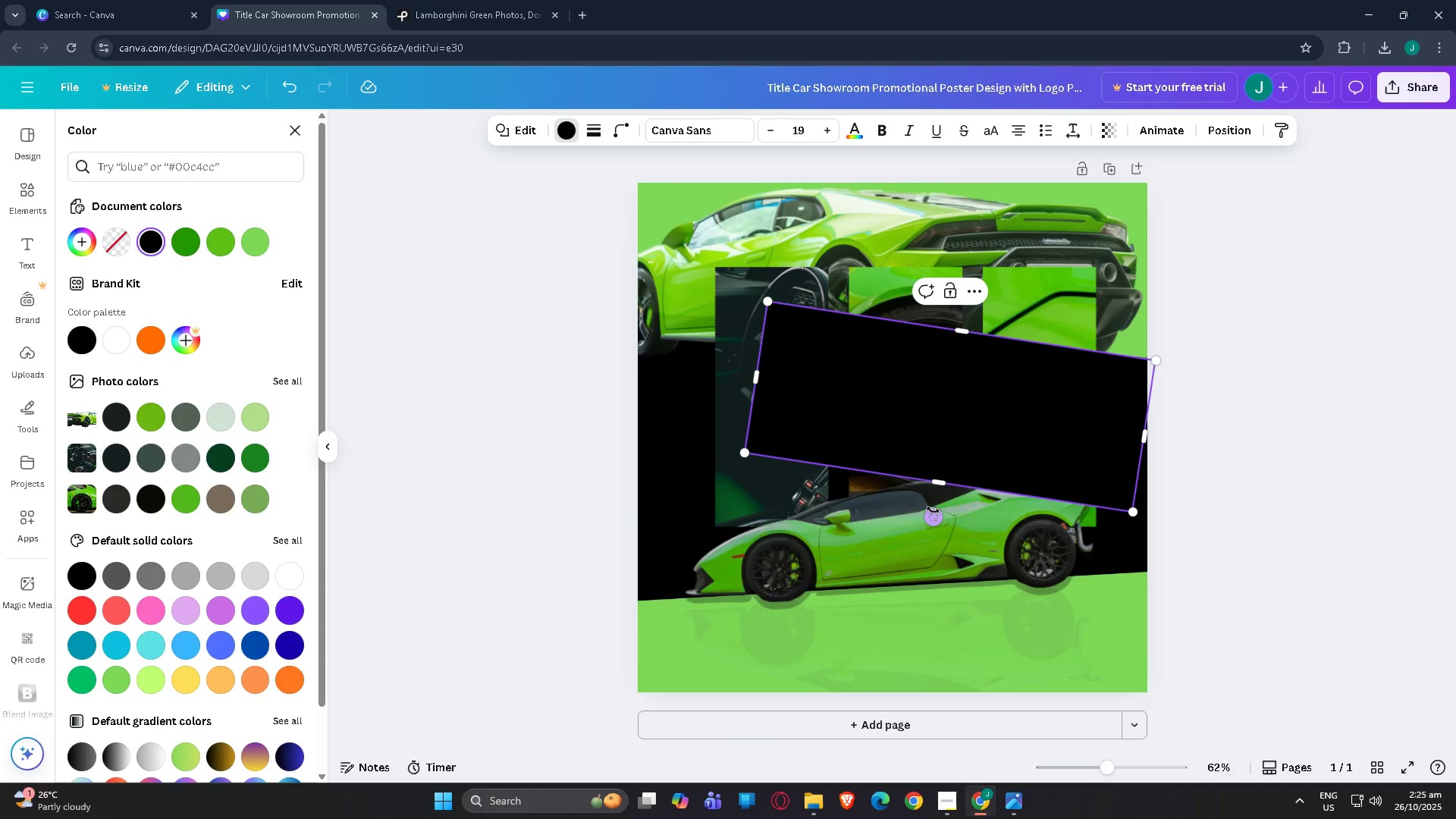 
left_click_drag(start_coordinate=[934, 512], to_coordinate=[937, 507])
 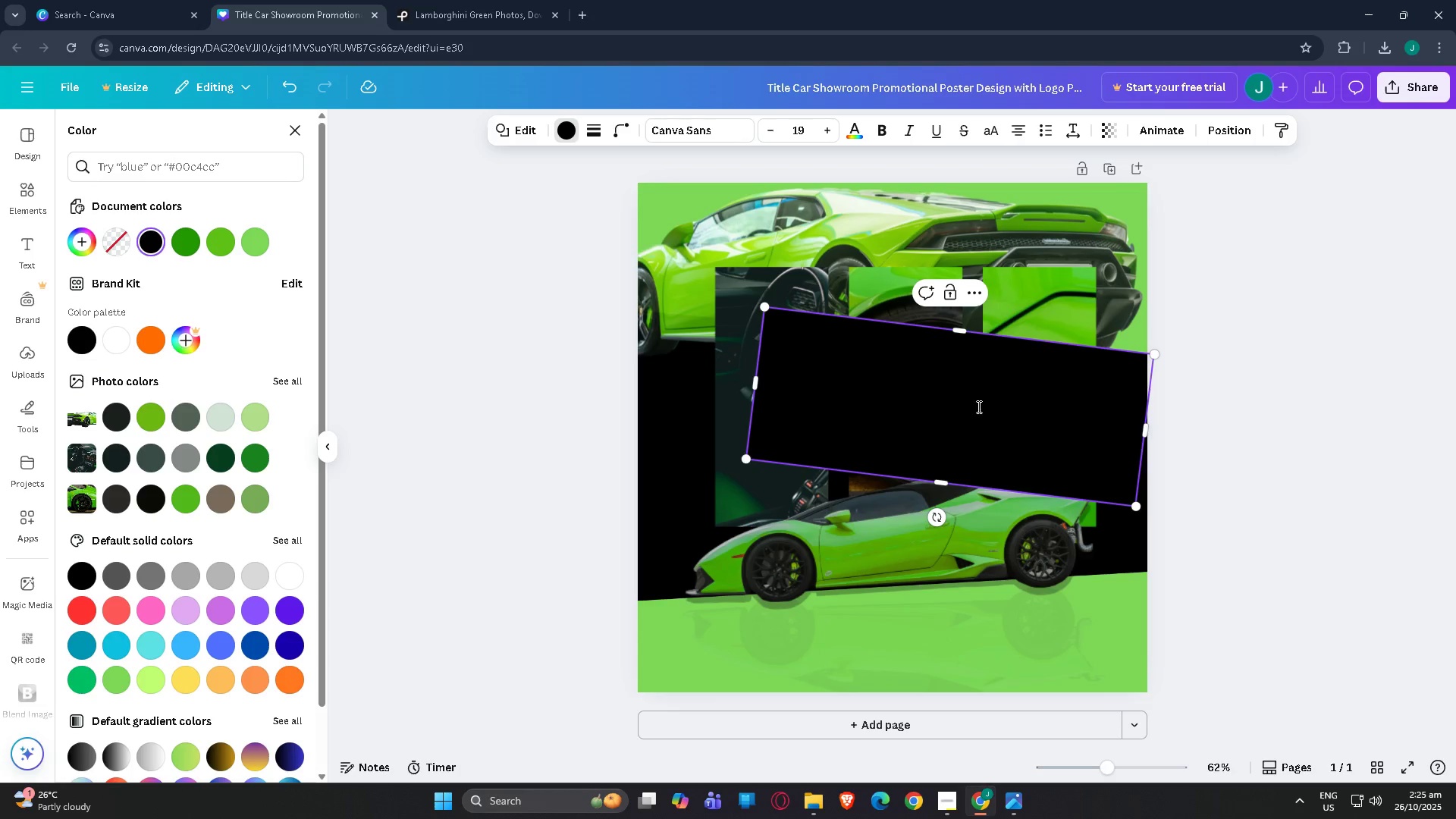 
left_click_drag(start_coordinate=[981, 385], to_coordinate=[981, 390])
 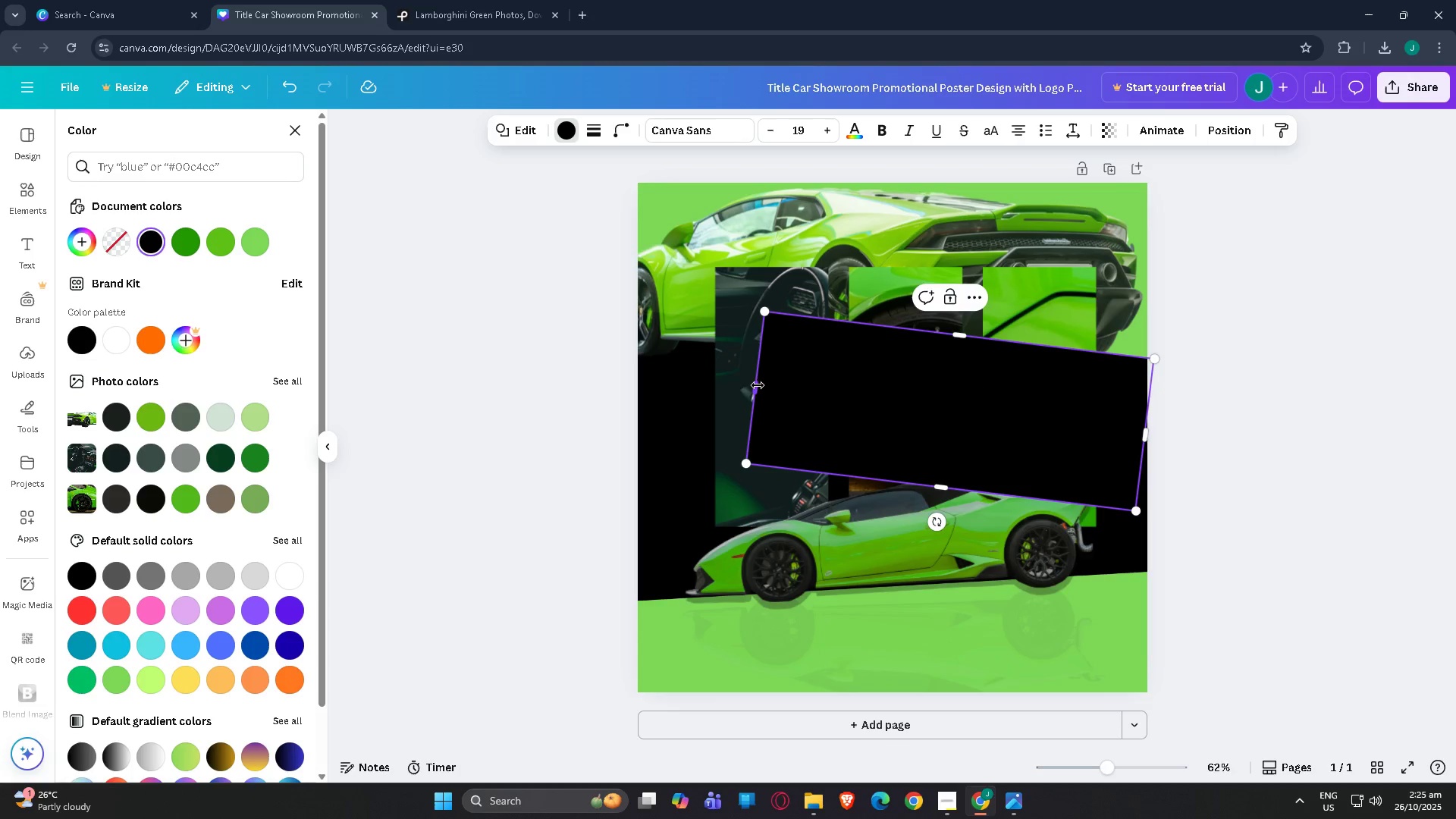 
left_click_drag(start_coordinate=[755, 385], to_coordinate=[615, 370])
 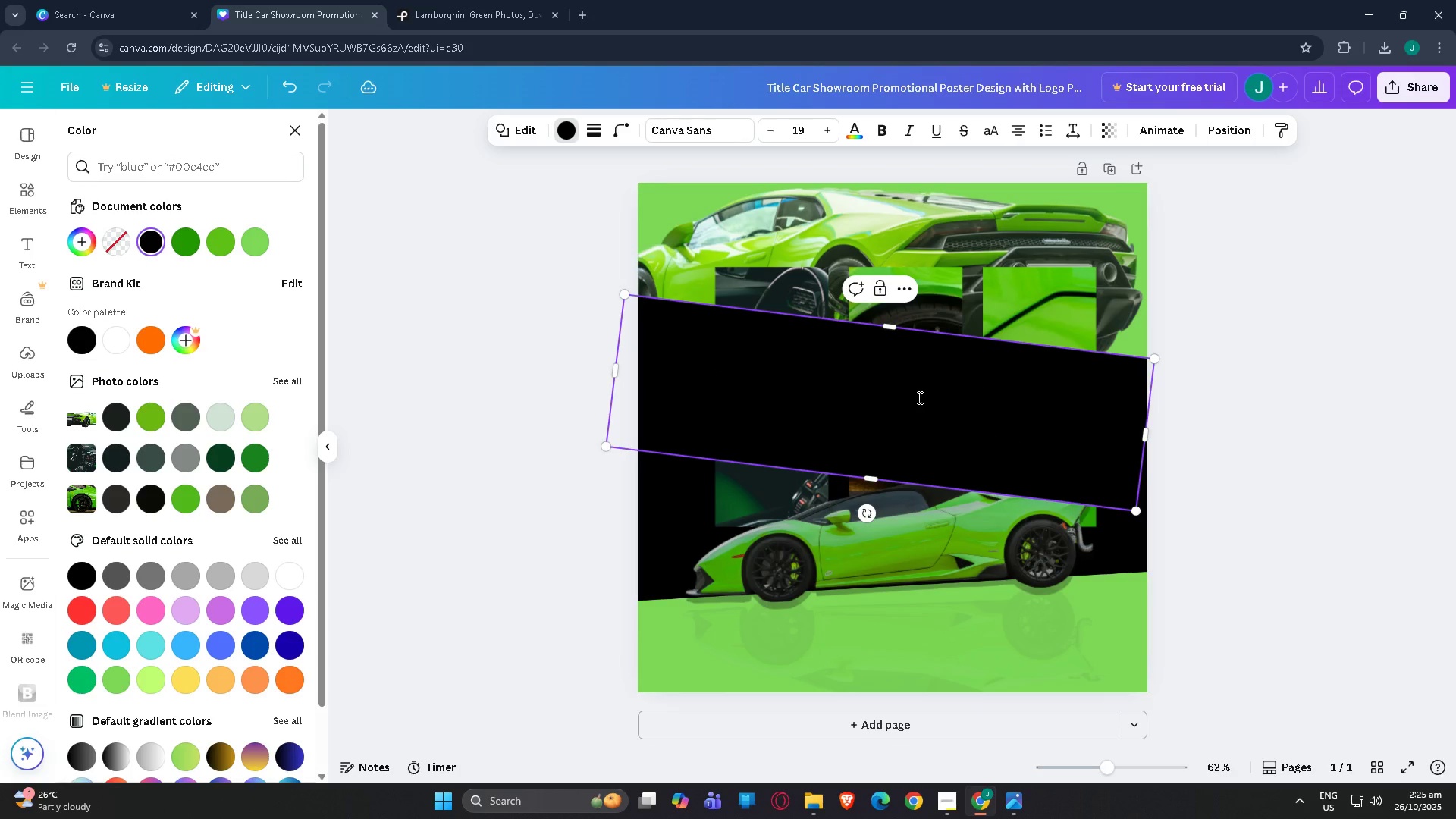 
left_click_drag(start_coordinate=[886, 378], to_coordinate=[890, 380])
 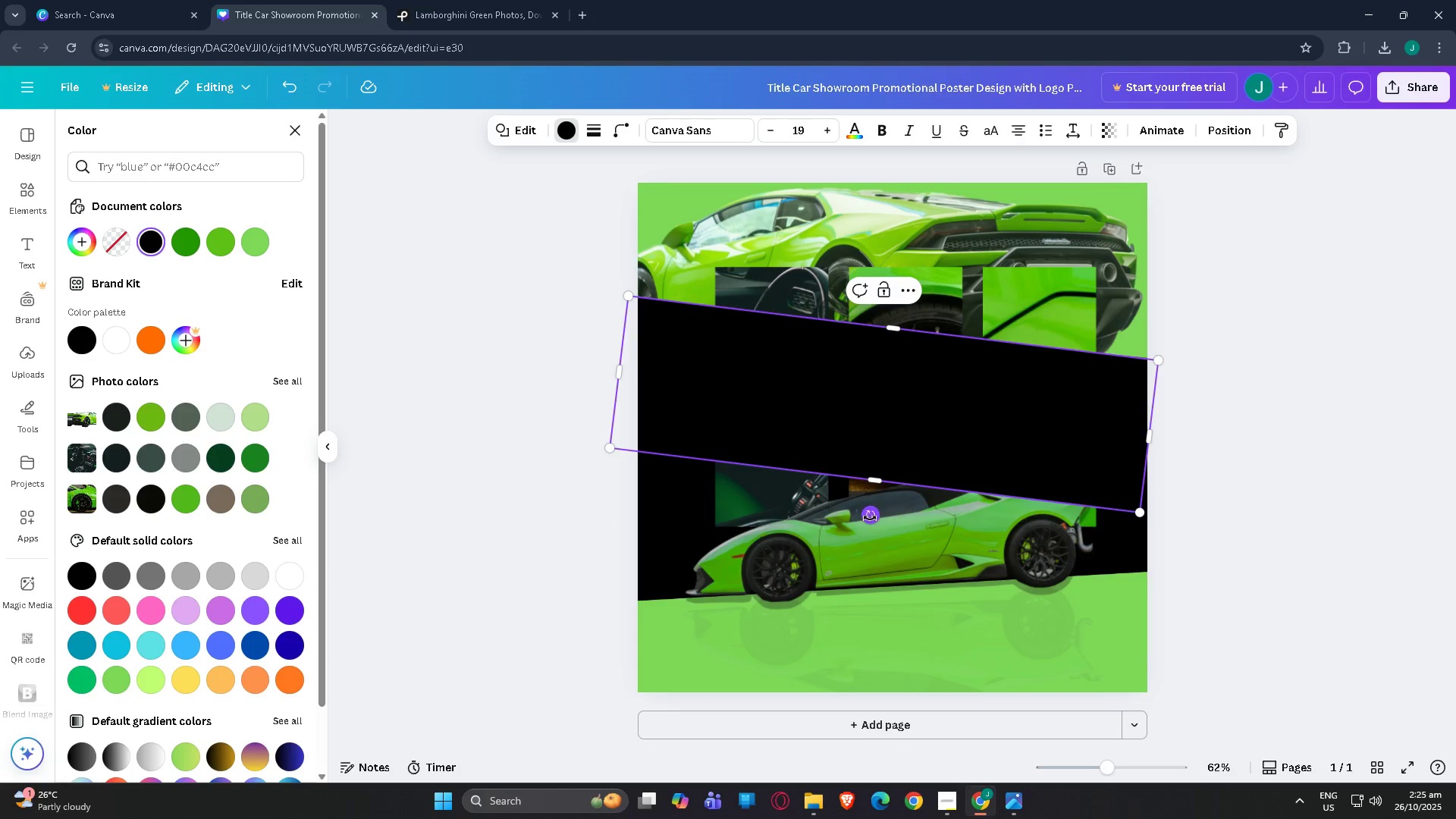 
left_click_drag(start_coordinate=[870, 518], to_coordinate=[874, 520])
 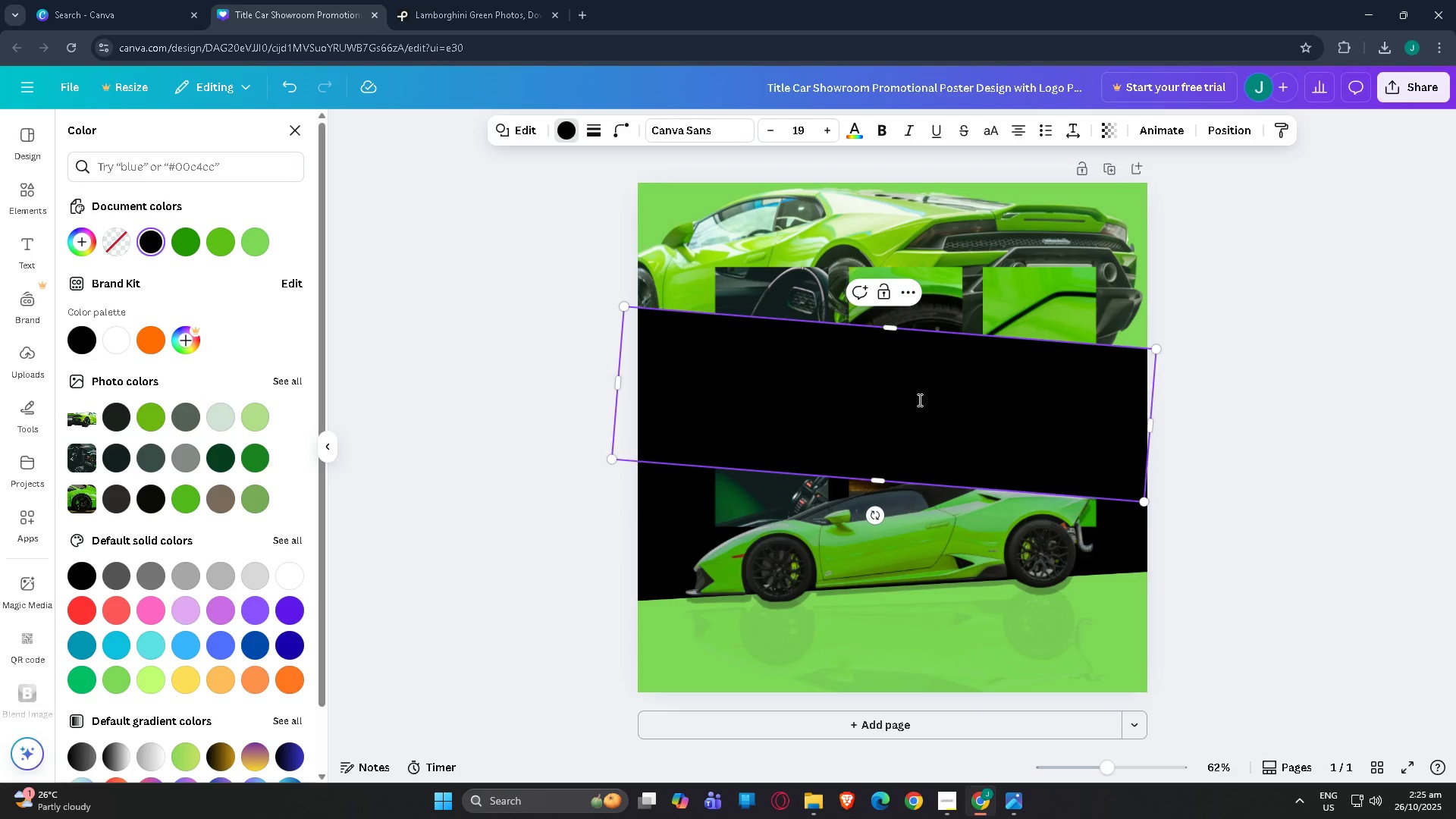 
left_click_drag(start_coordinate=[918, 400], to_coordinate=[916, 427])
 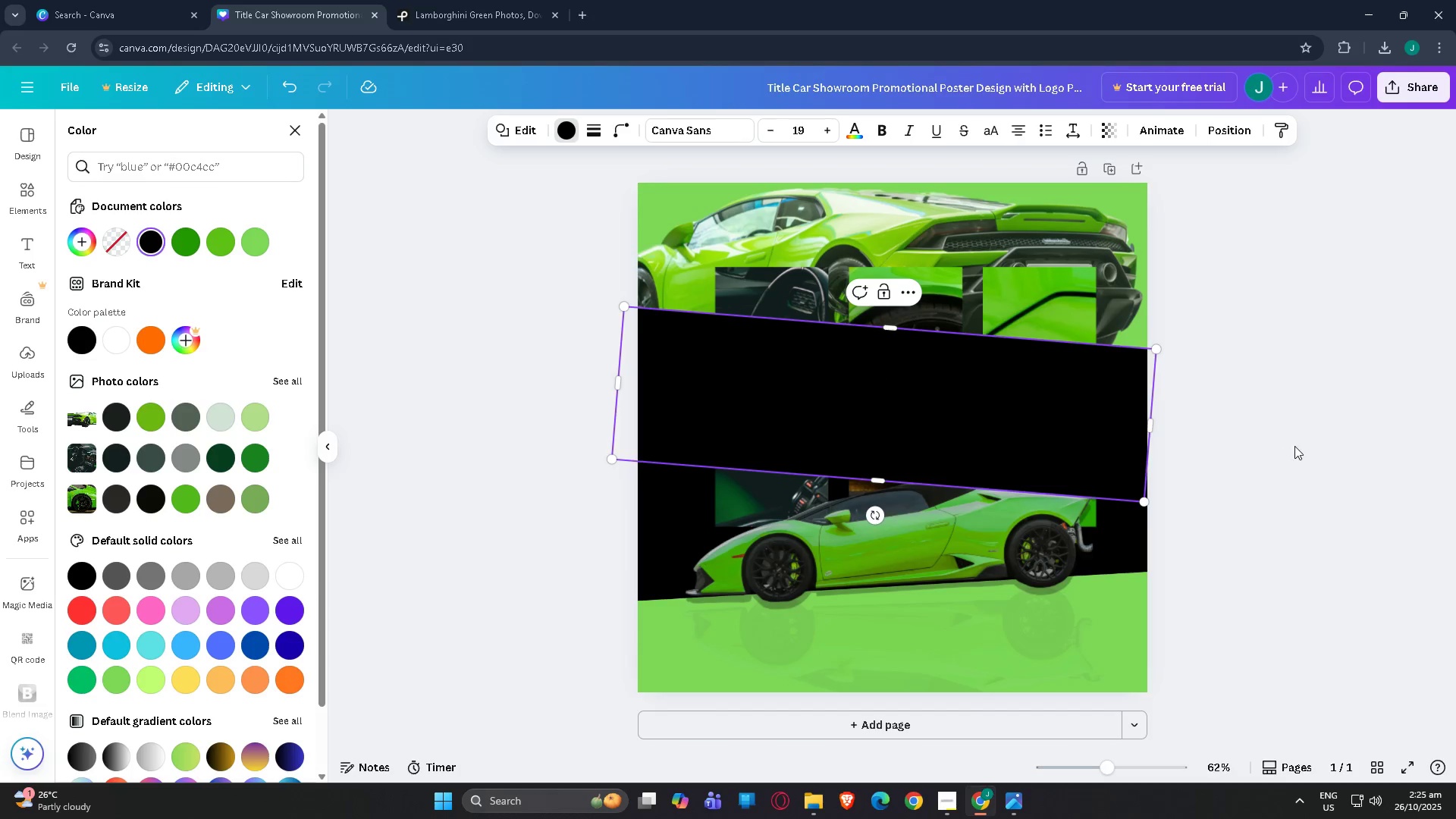 
left_click([1294, 445])
 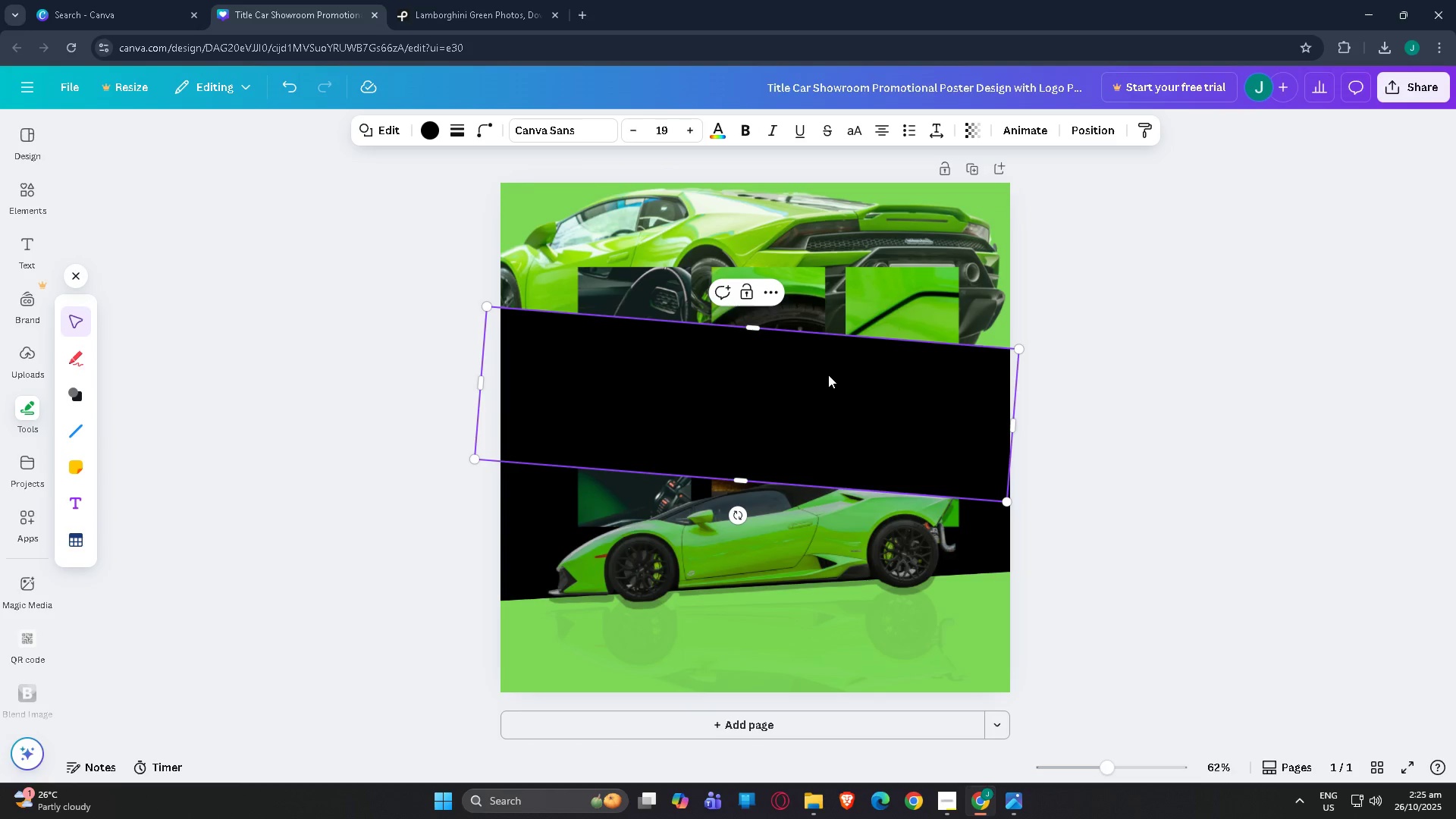 
left_click([828, 375])
 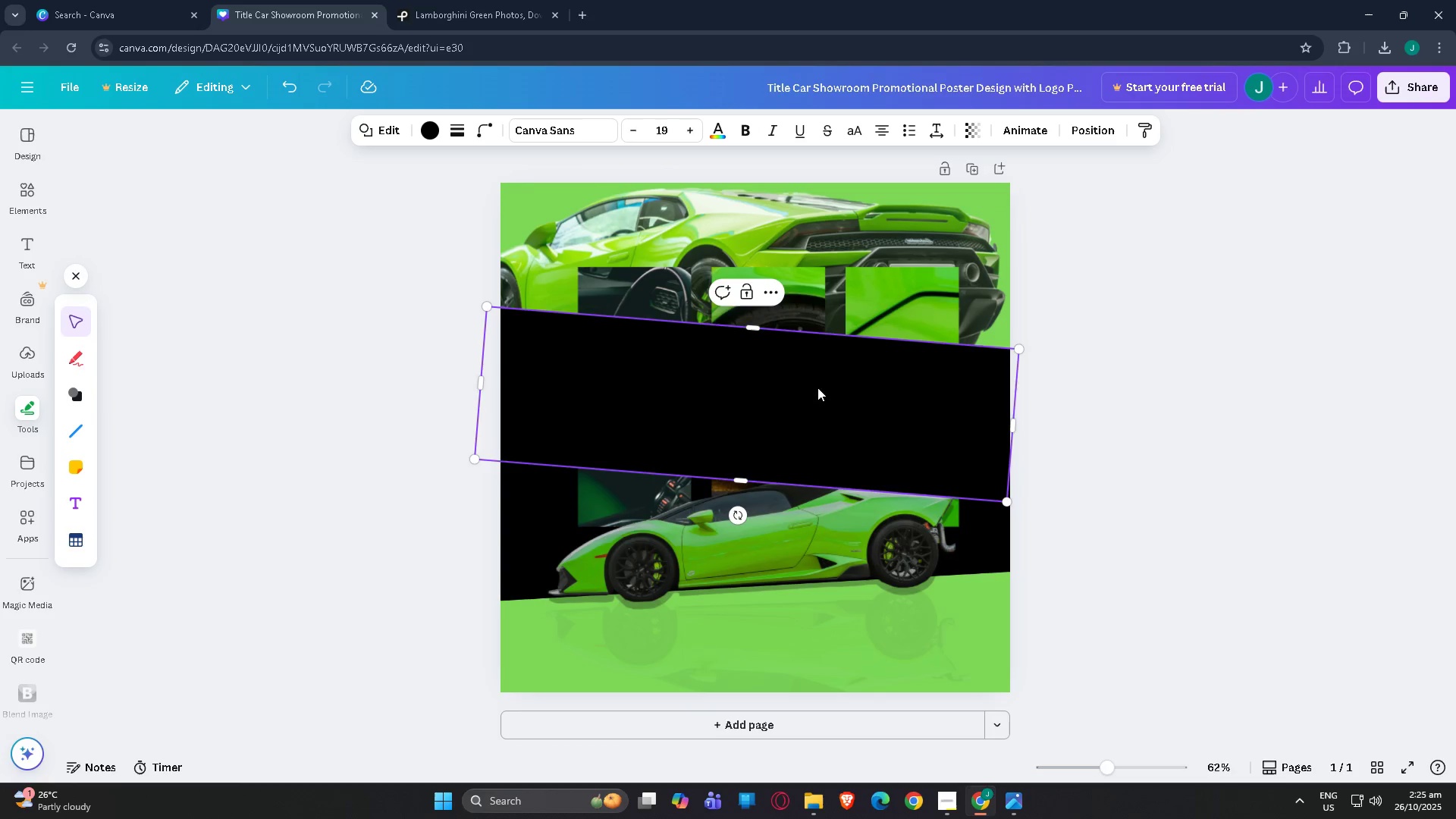 
left_click_drag(start_coordinate=[817, 388], to_coordinate=[819, 393])
 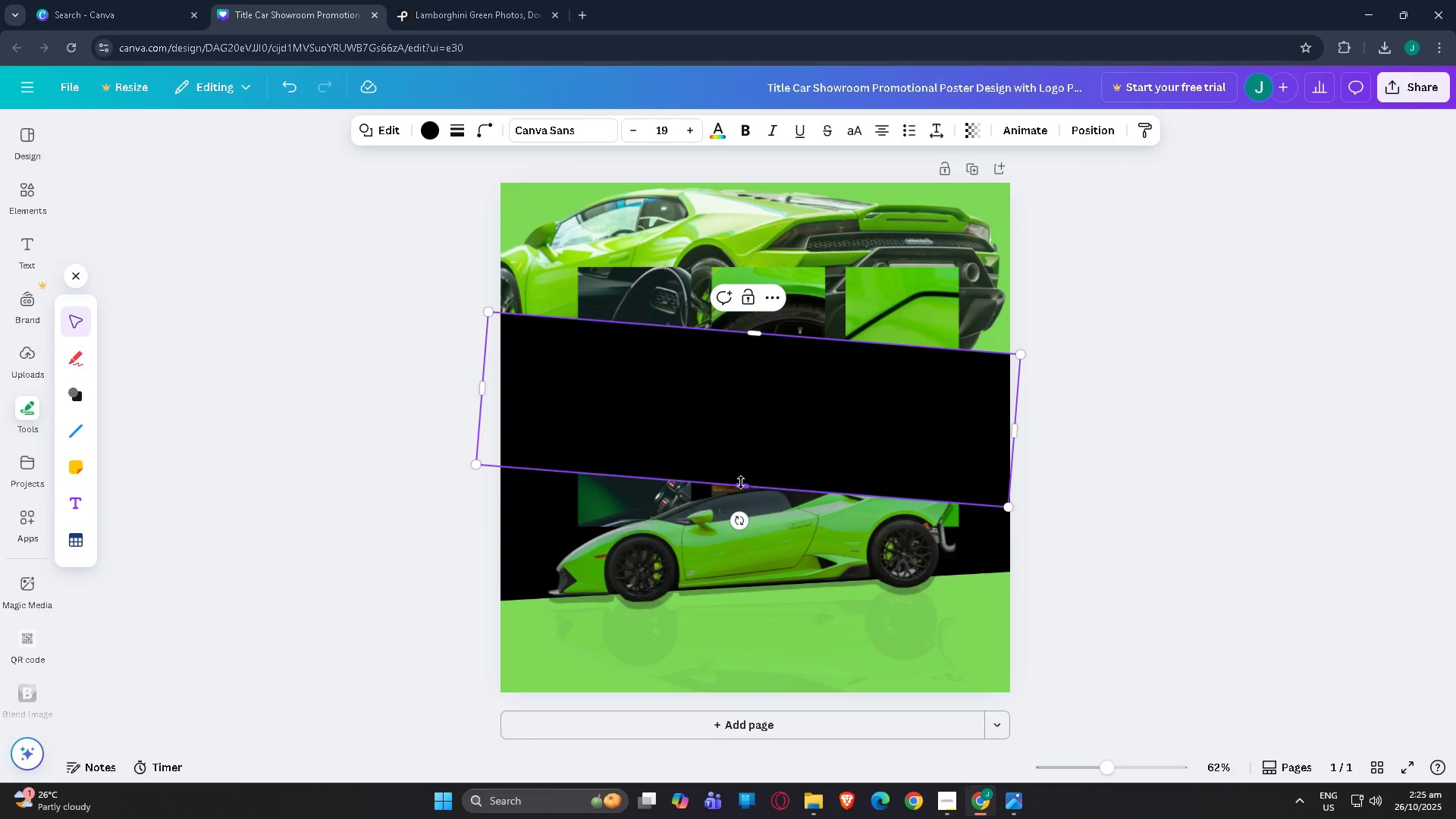 
left_click_drag(start_coordinate=[741, 482], to_coordinate=[778, 378])
 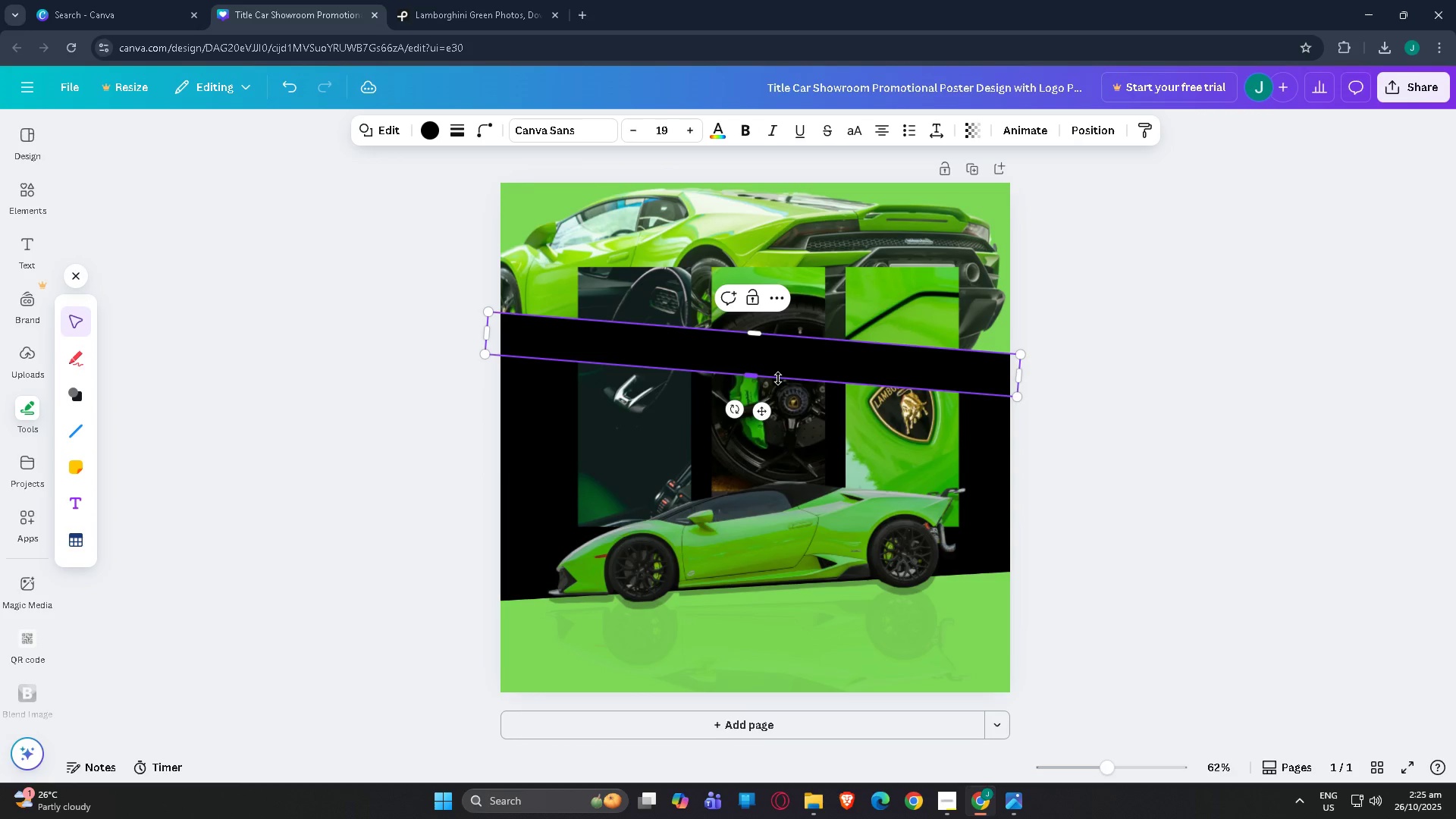 
key(Control+BracketLeft)
 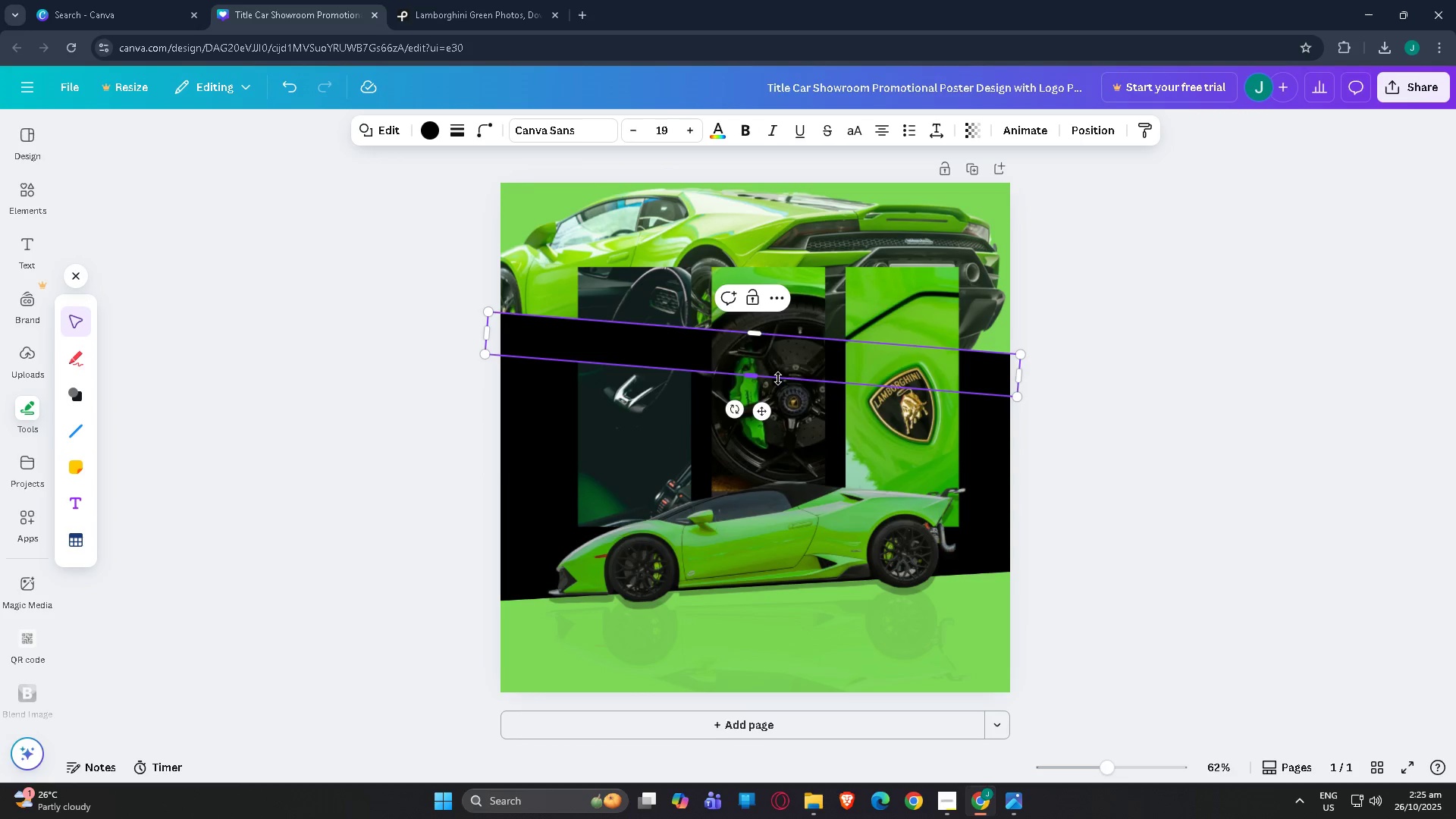 
key(Control+BracketLeft)
 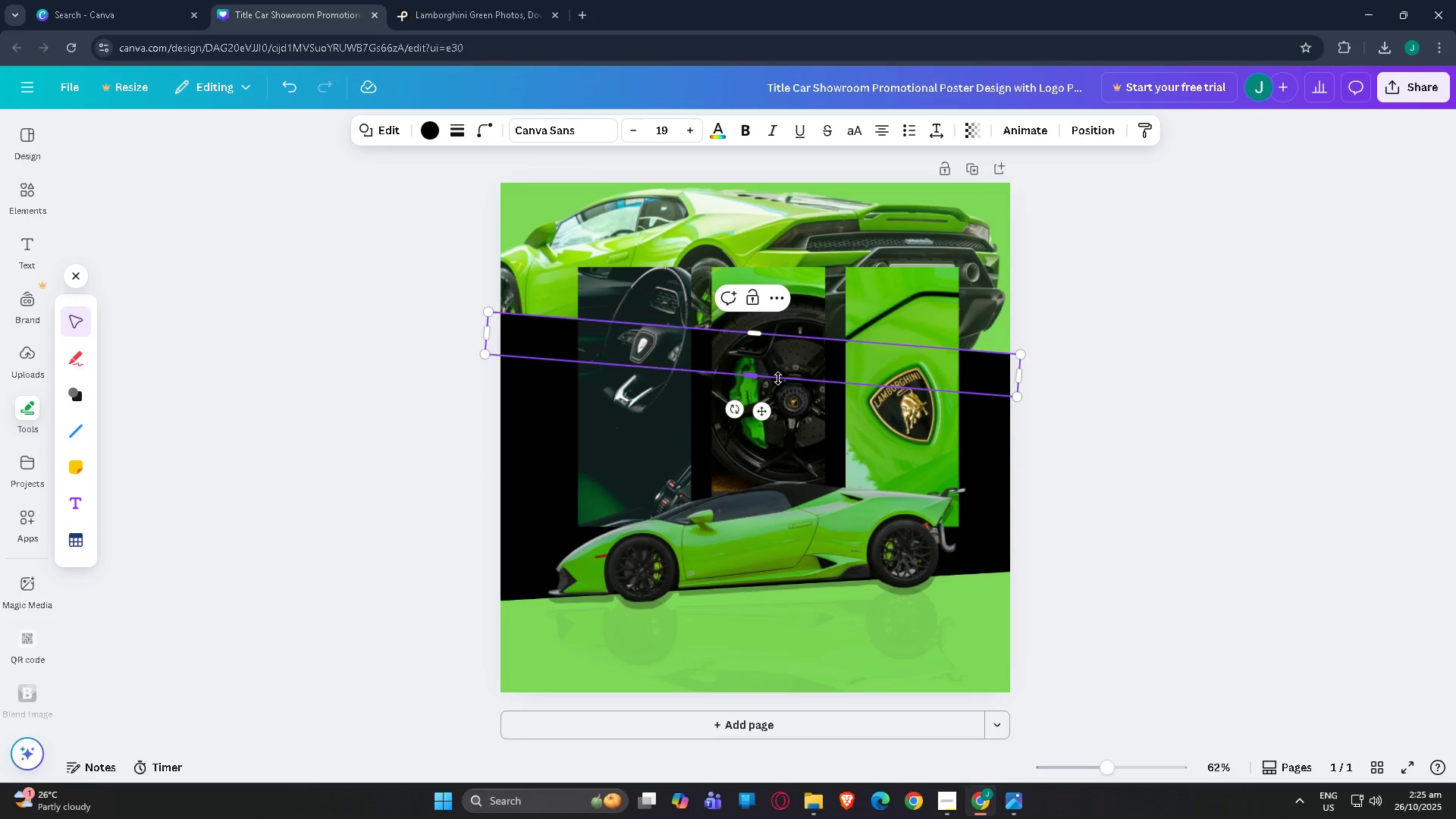 
key(Control+BracketLeft)
 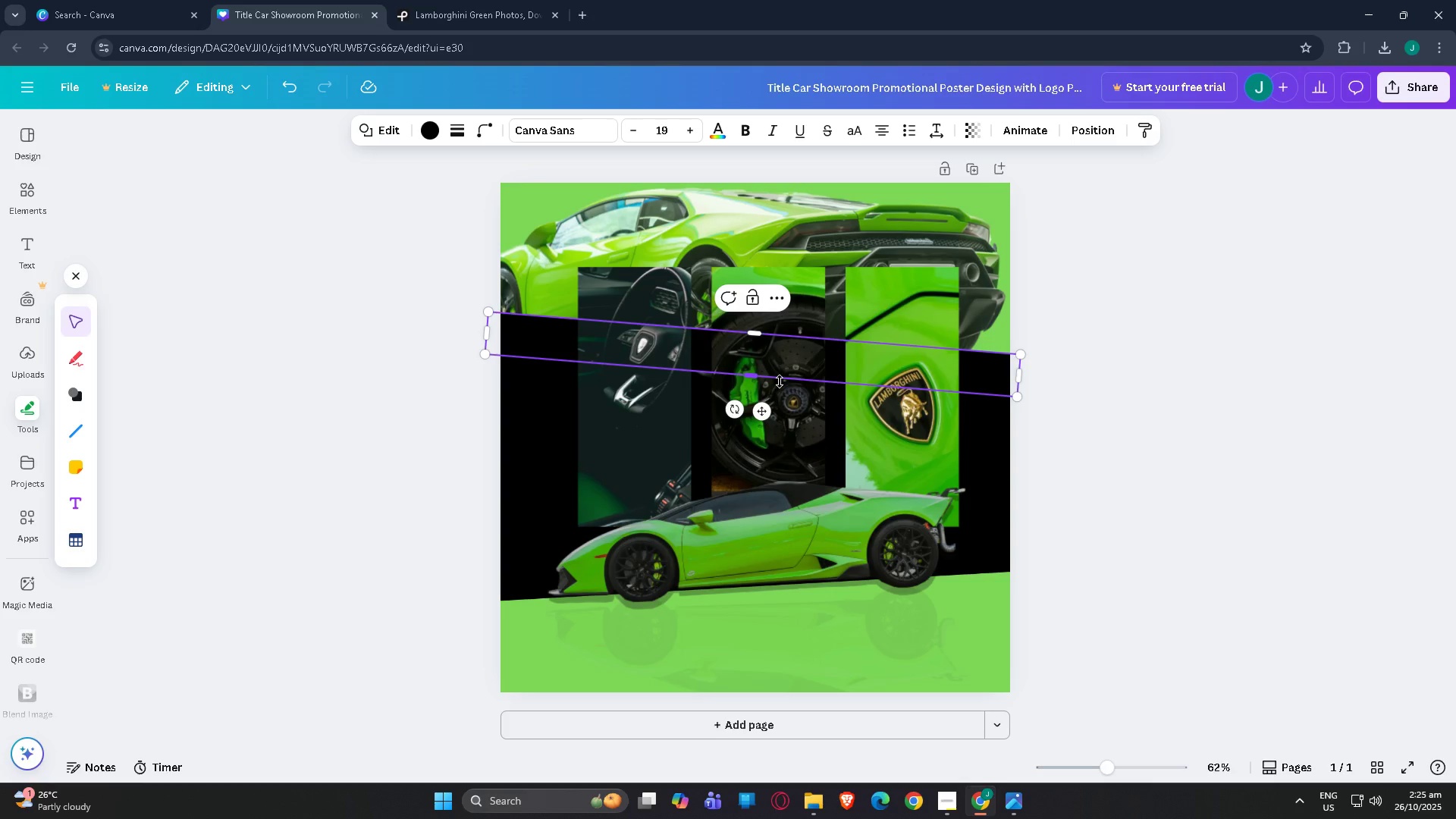 
left_click([1207, 378])
 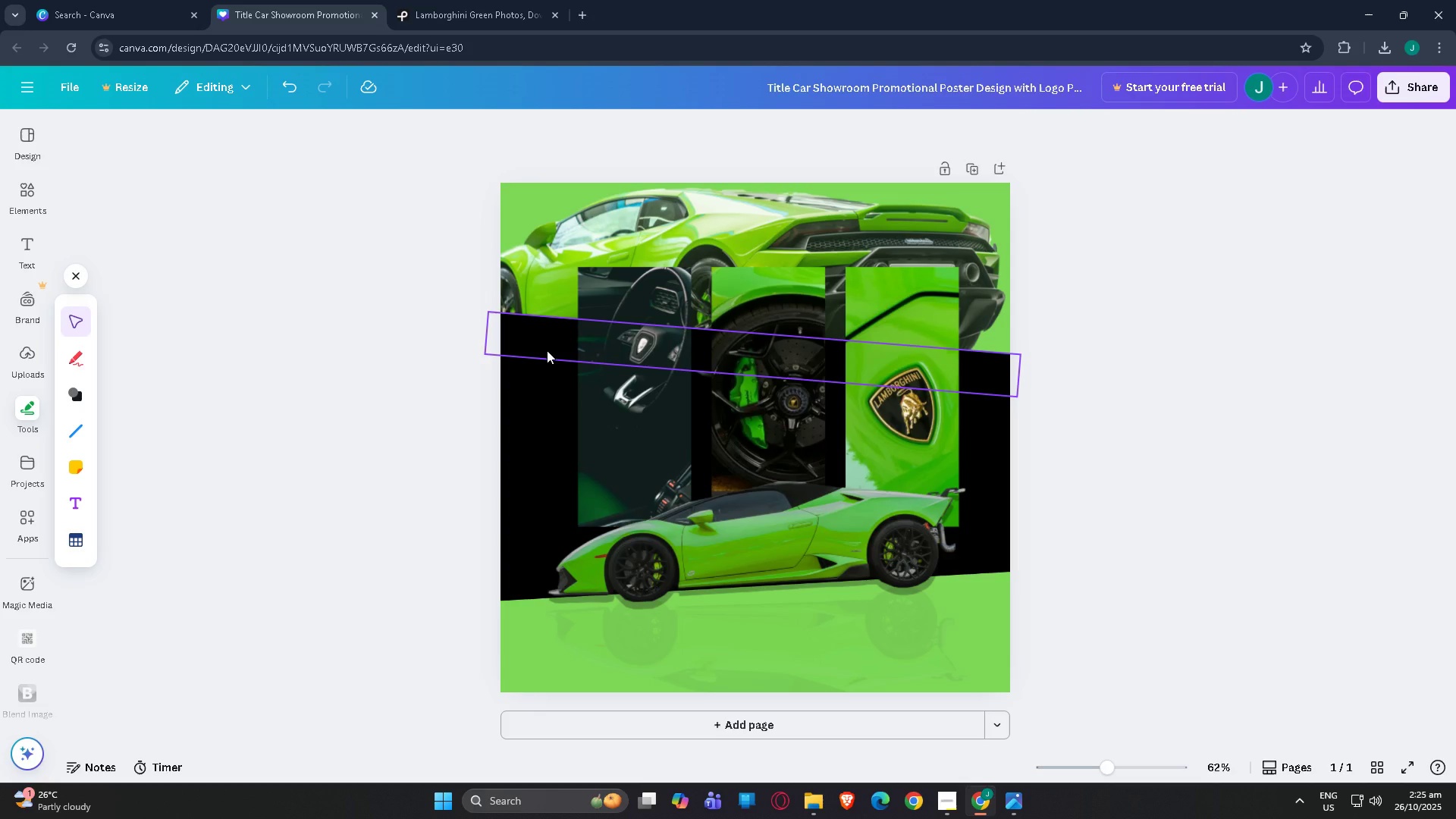 
wait(5.01)
 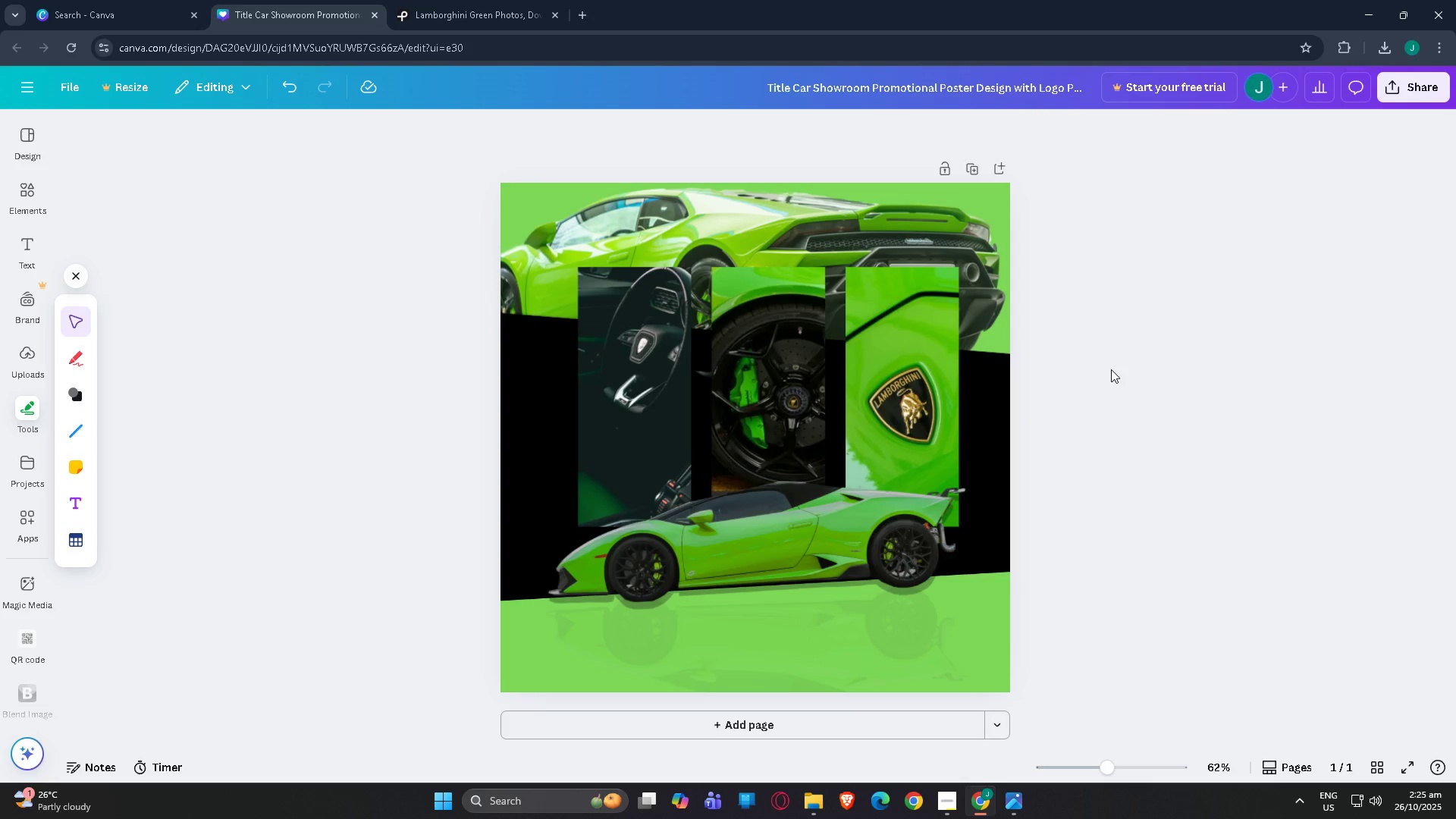 
left_click([1241, 345])
 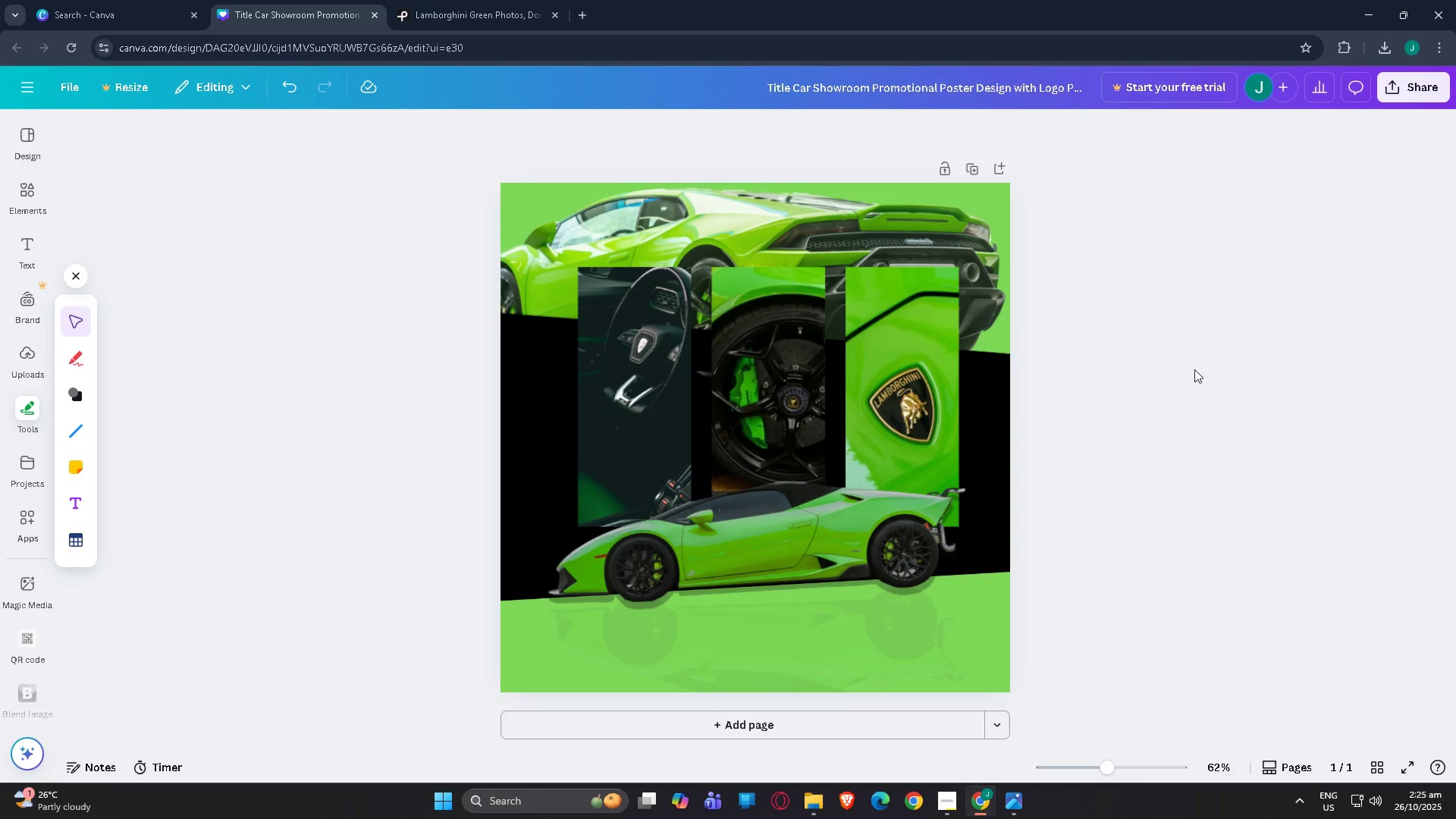 
scroll: coordinate [1165, 392], scroll_direction: up, amount: 4.0
 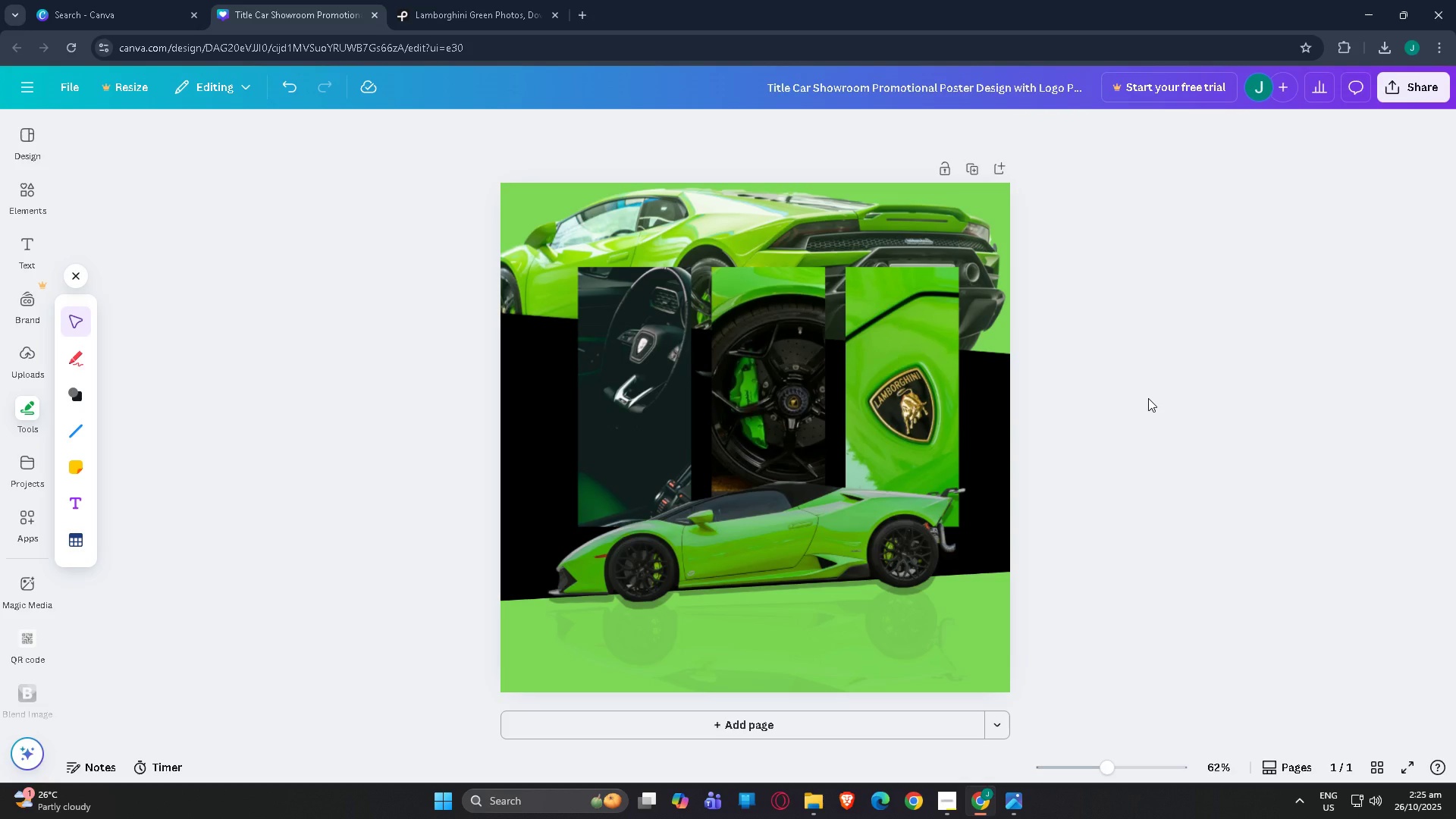 
hold_key(key=AltLeft, duration=0.63)
scroll: coordinate [1040, 521], scroll_direction: down, amount: 5.0
 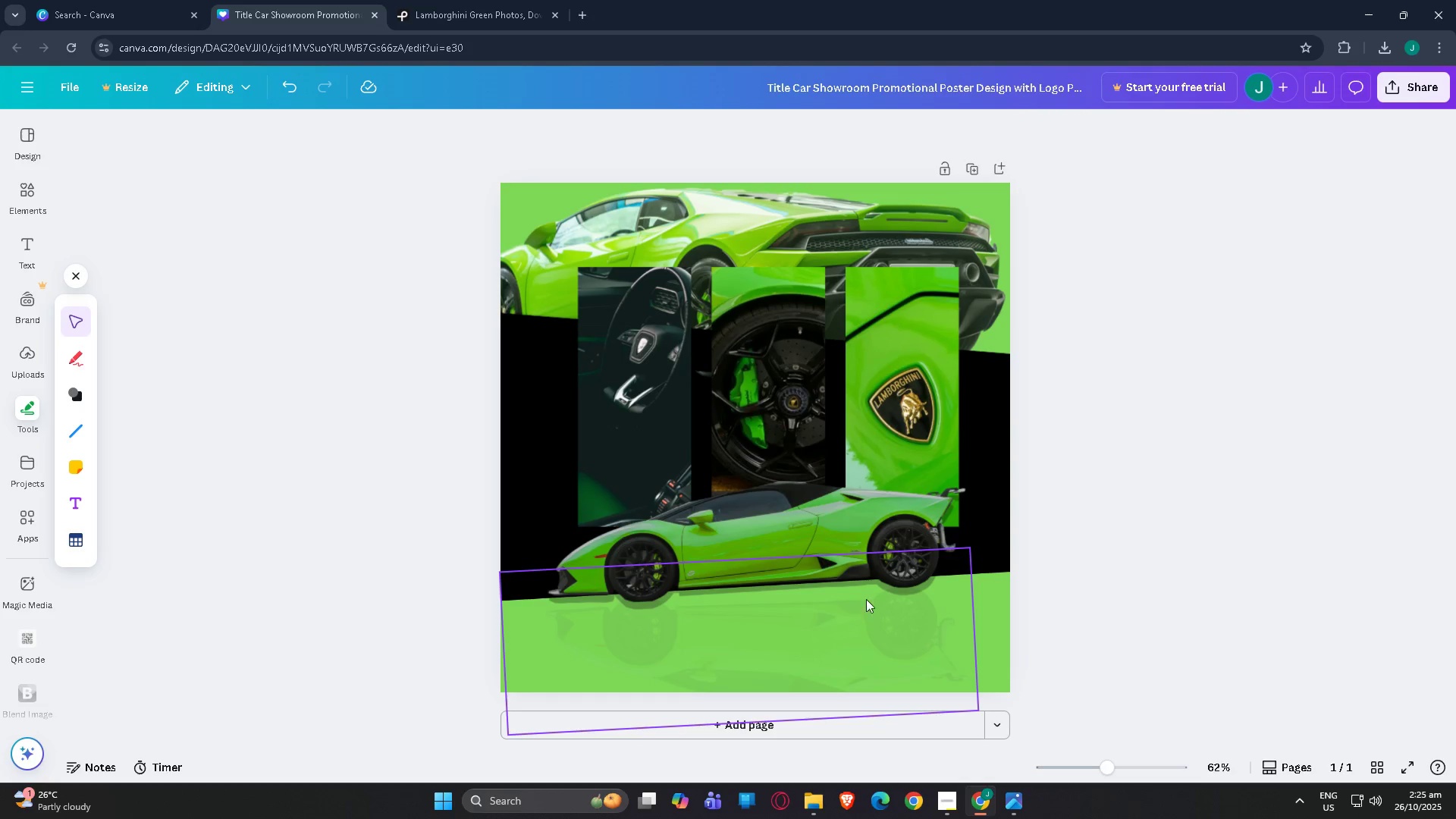 
scroll: coordinate [1098, 498], scroll_direction: none, amount: 0.0
 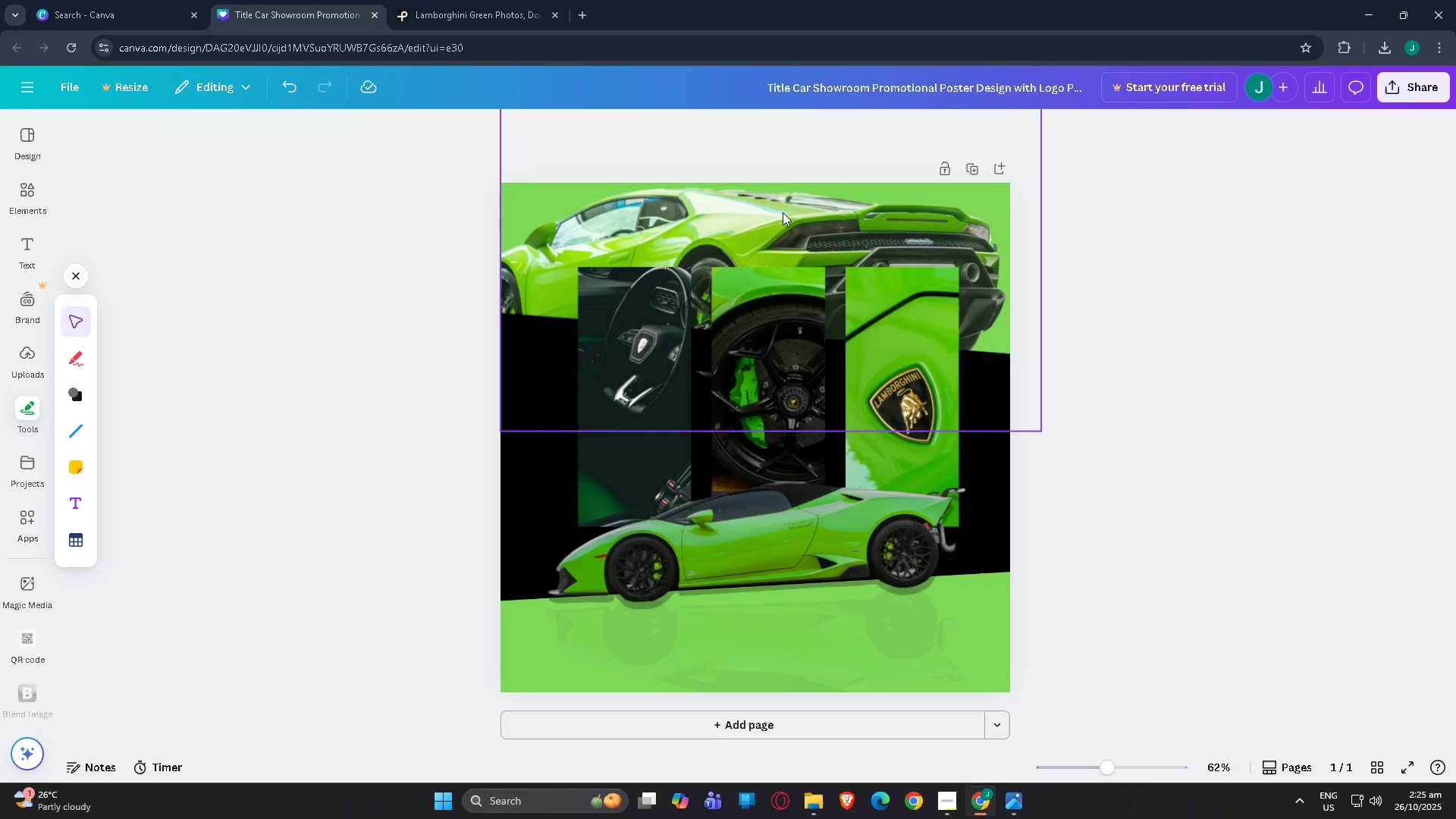 
scroll: coordinate [787, 493], scroll_direction: down, amount: 3.0
 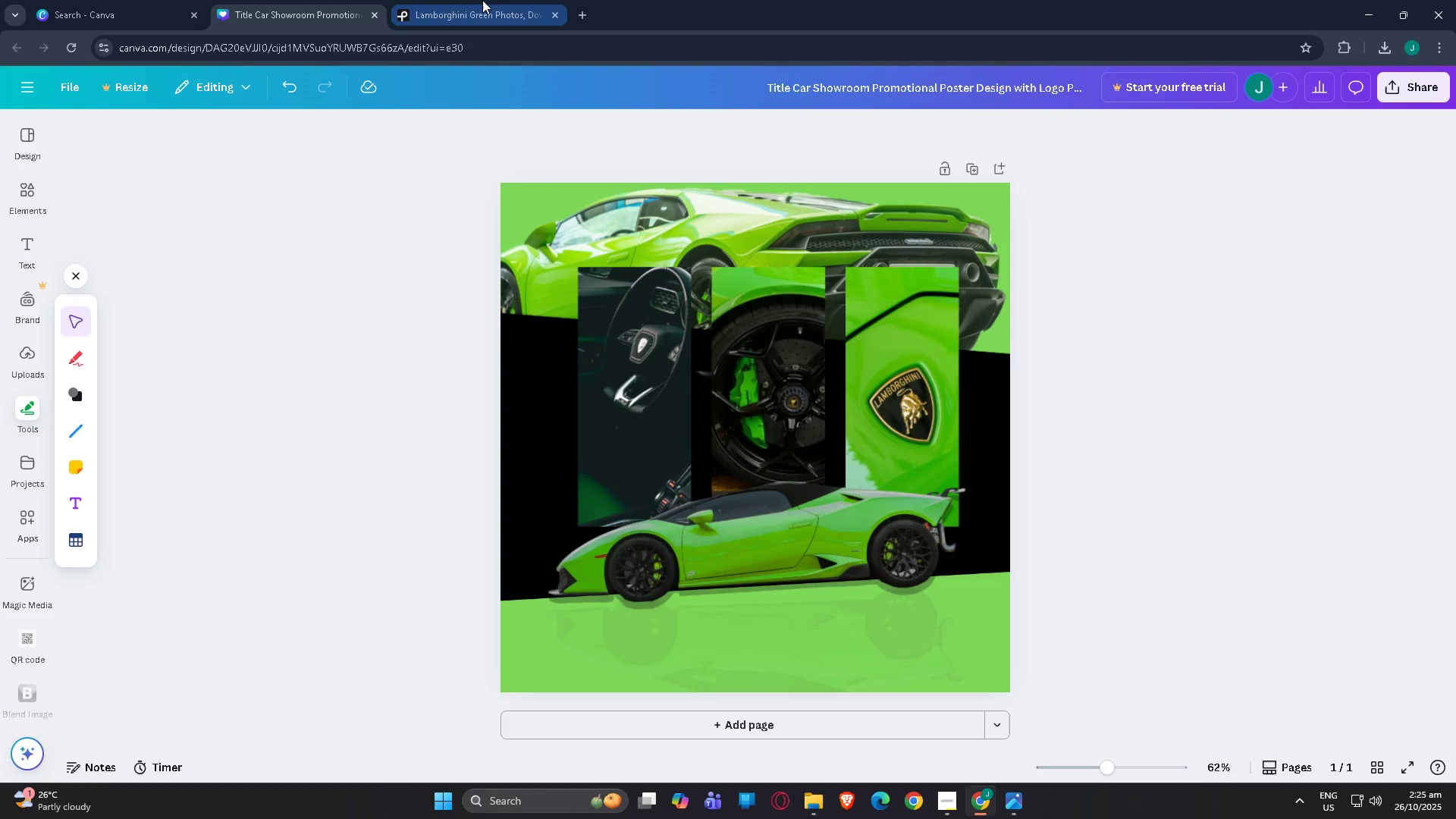 
left_click([482, 0])
 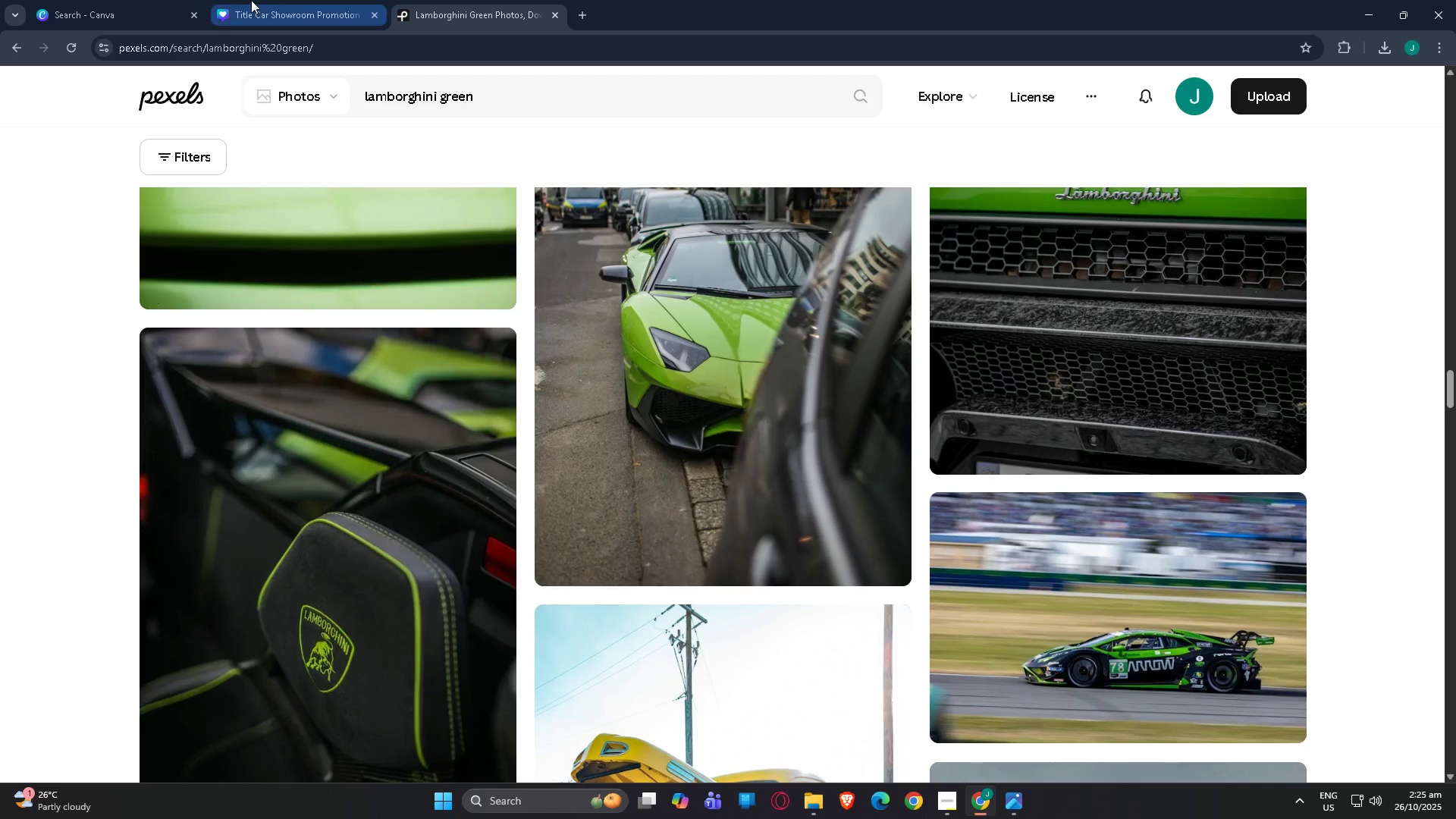 
left_click([293, 0])
 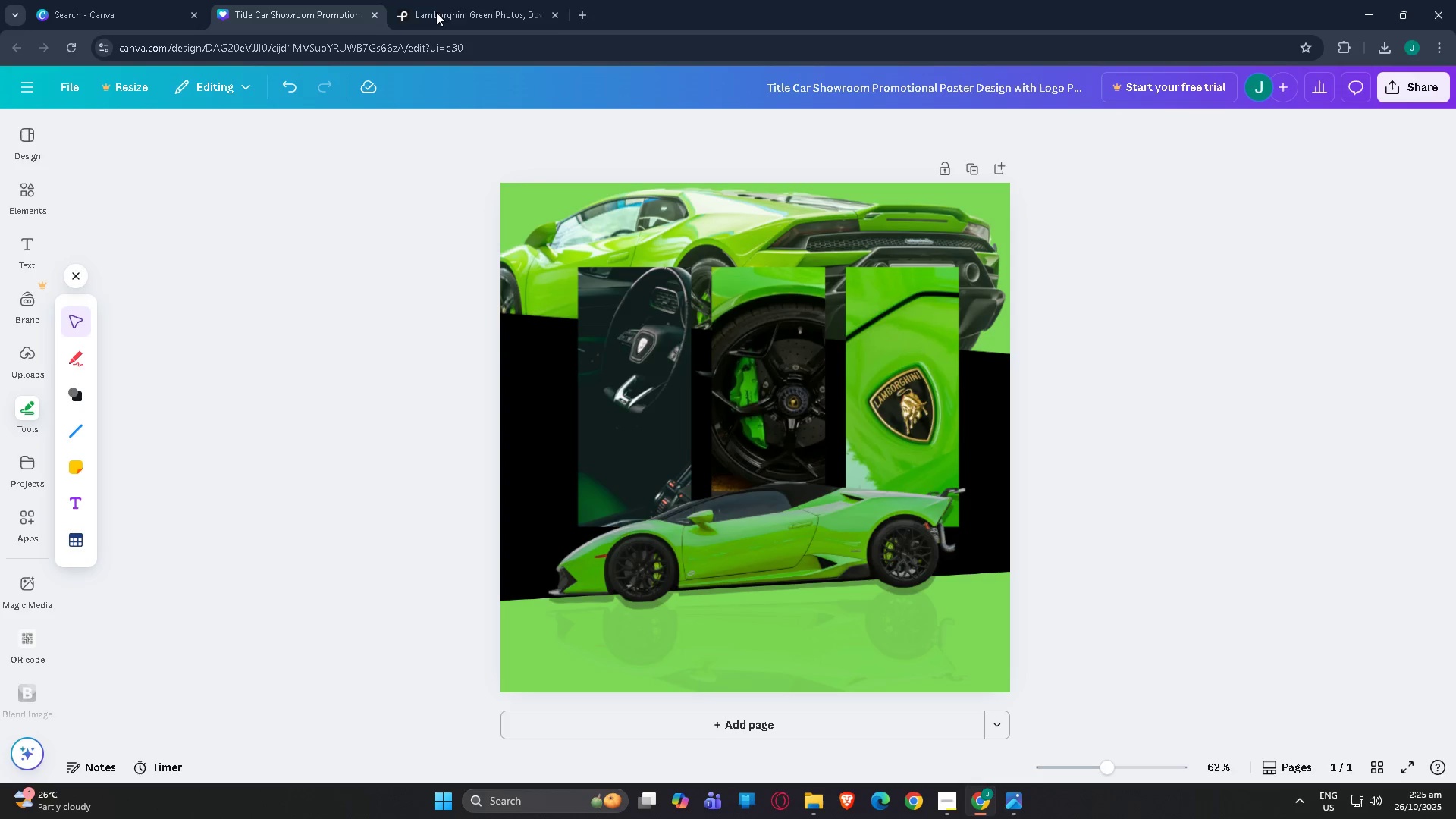 
left_click([501, 0])
 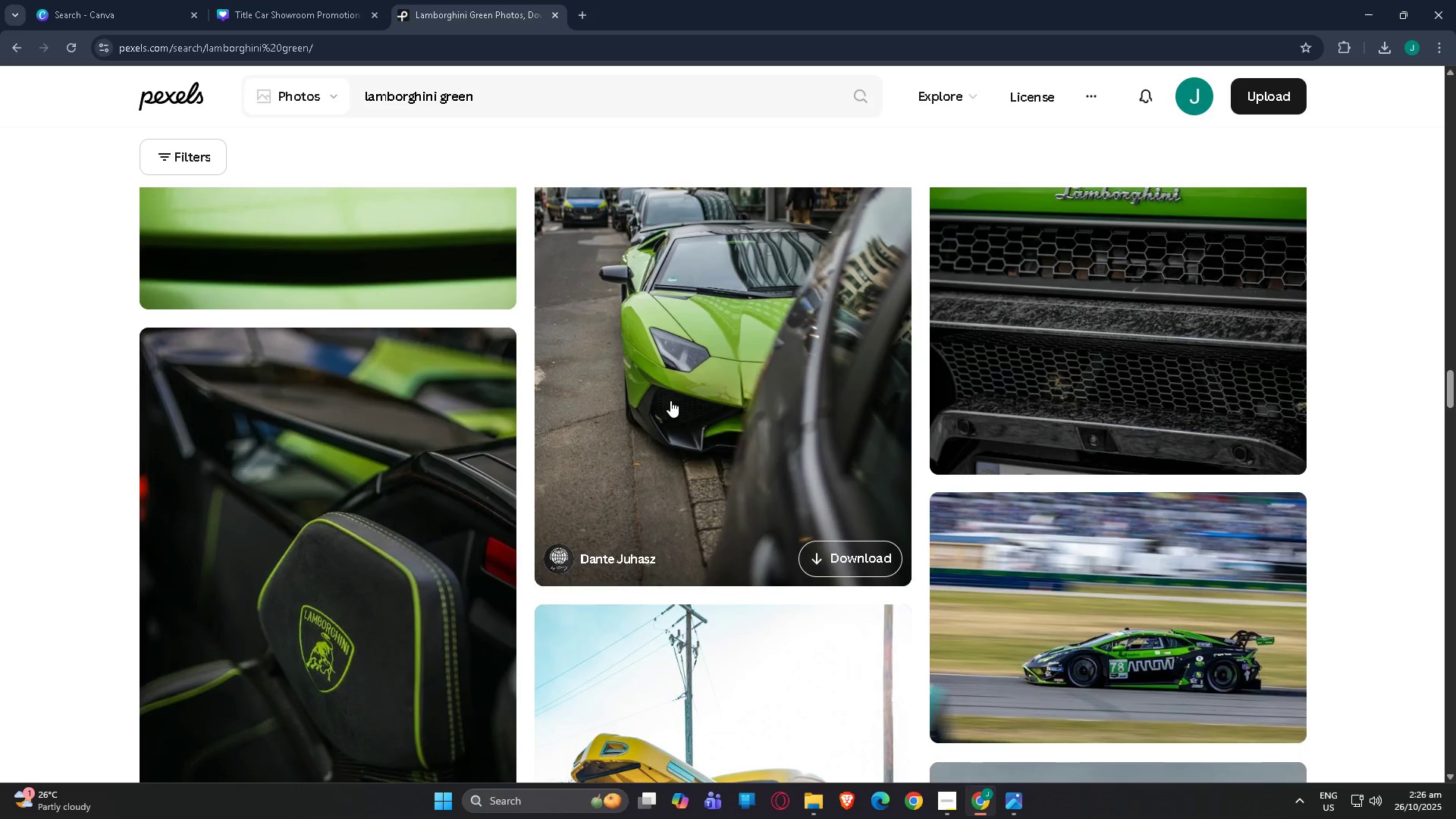 
scroll: coordinate [513, 240], scroll_direction: none, amount: 0.0
 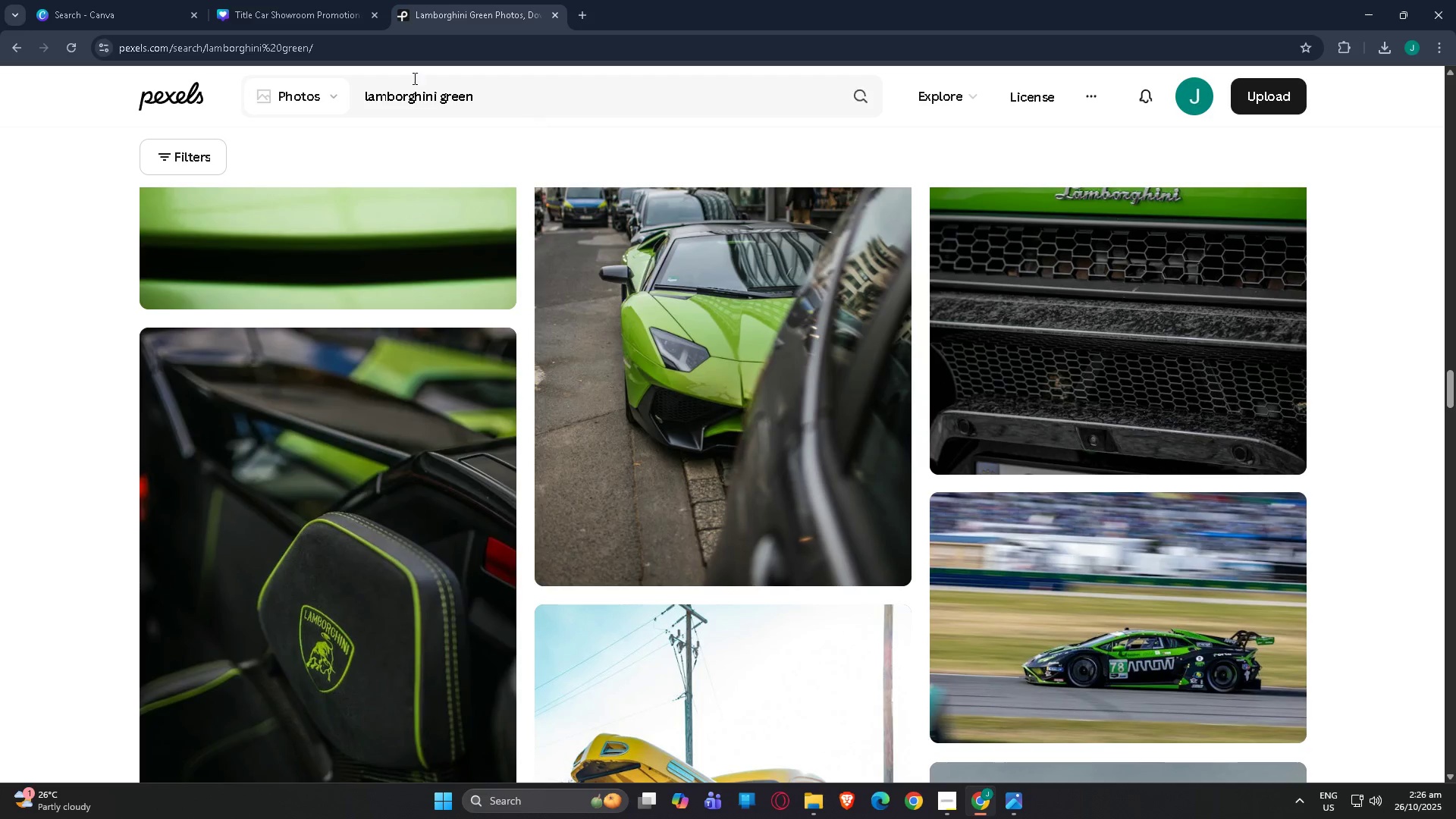 
left_click([247, 0])
 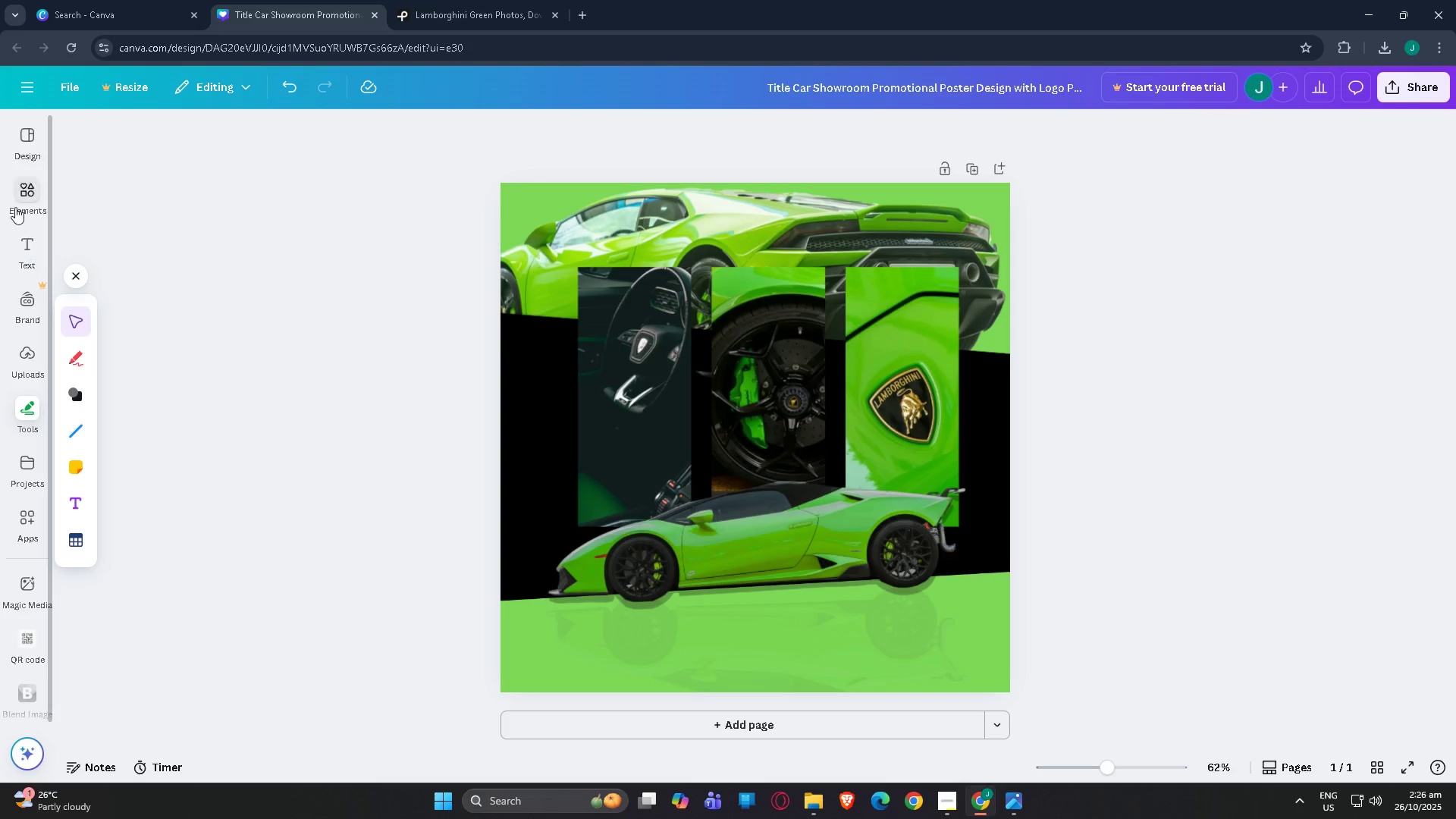 
left_click([20, 191])
 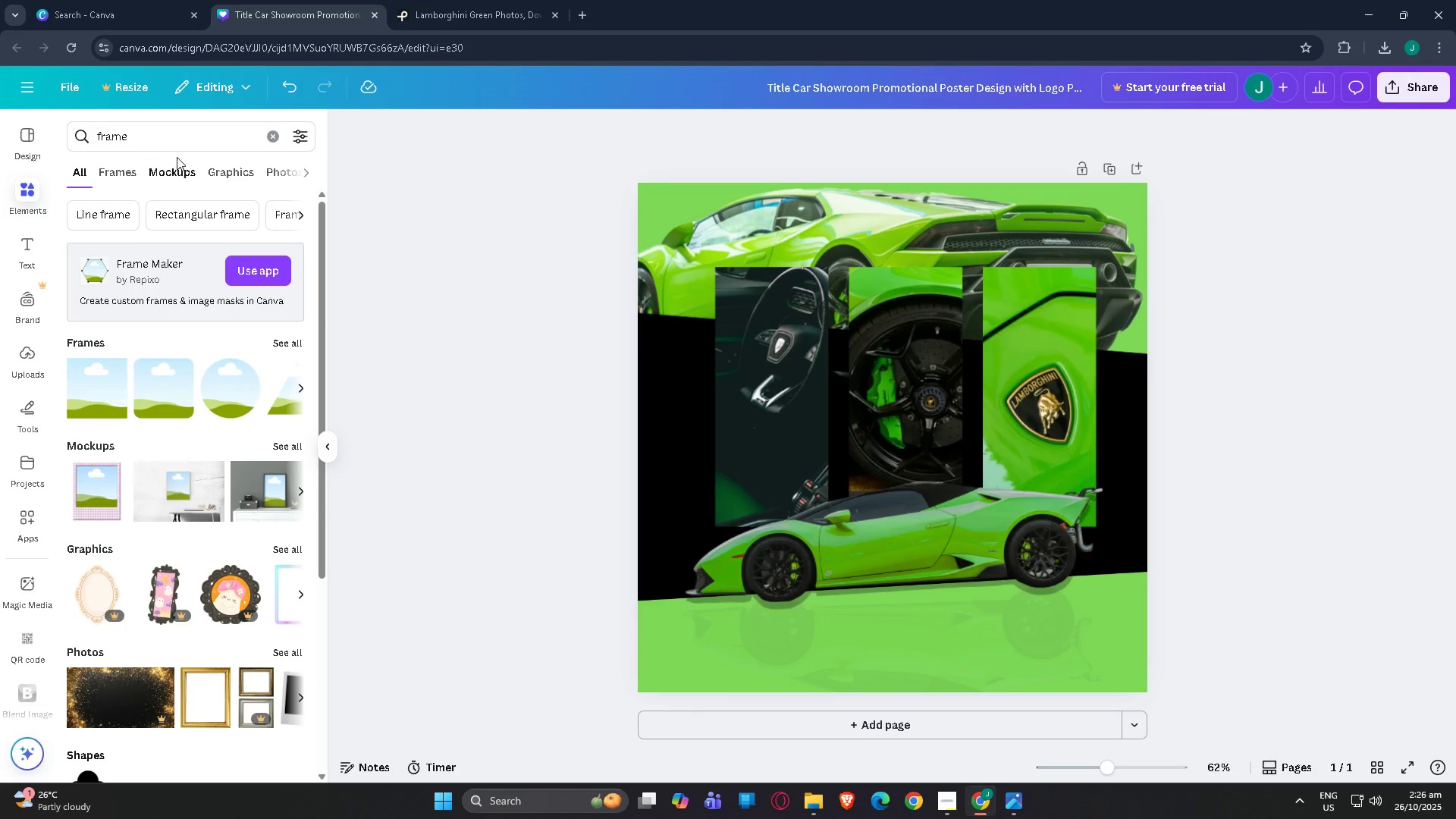 
left_click_drag(start_coordinate=[174, 136], to_coordinate=[0, 127])
 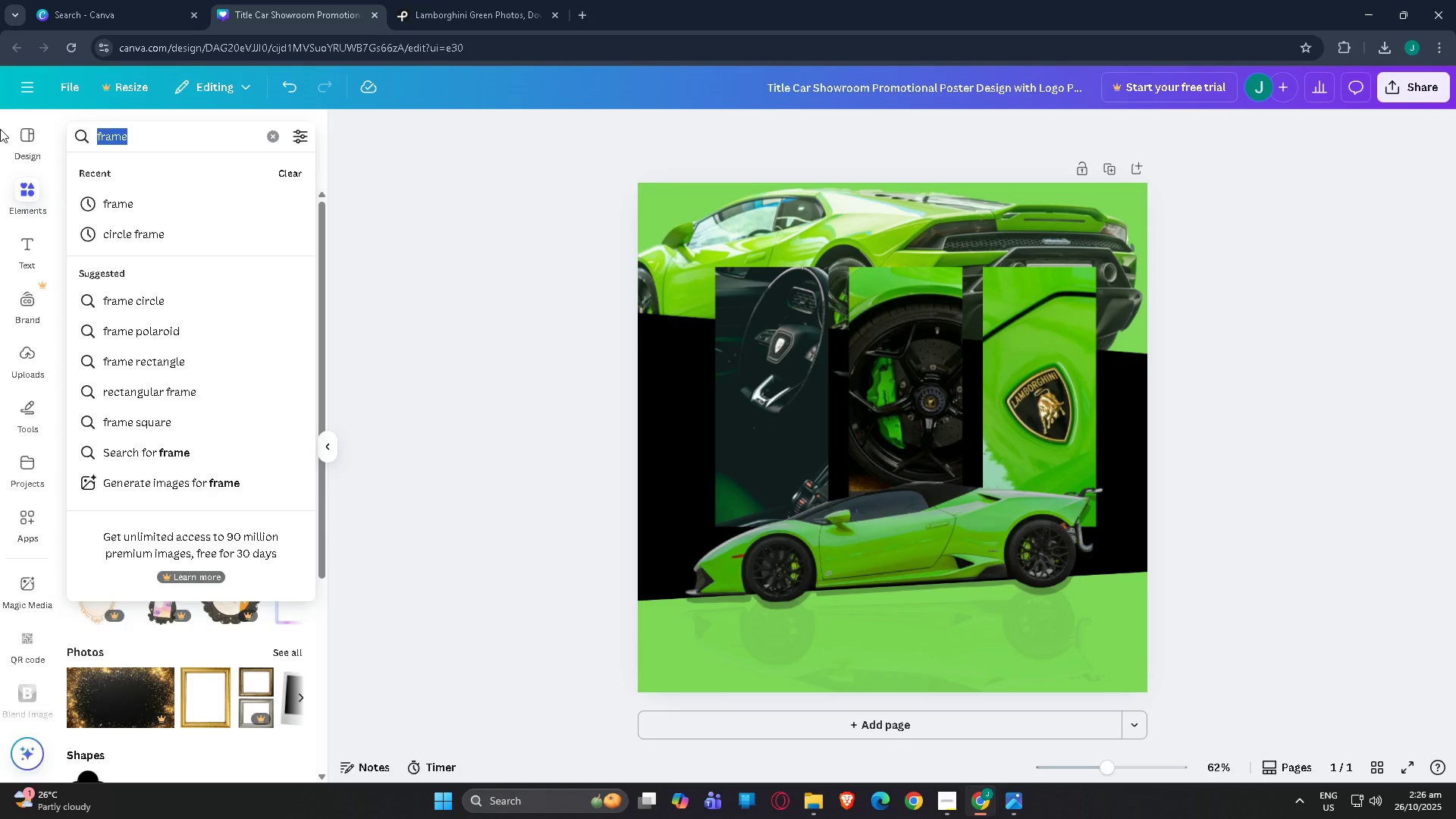 
type(lambor)
 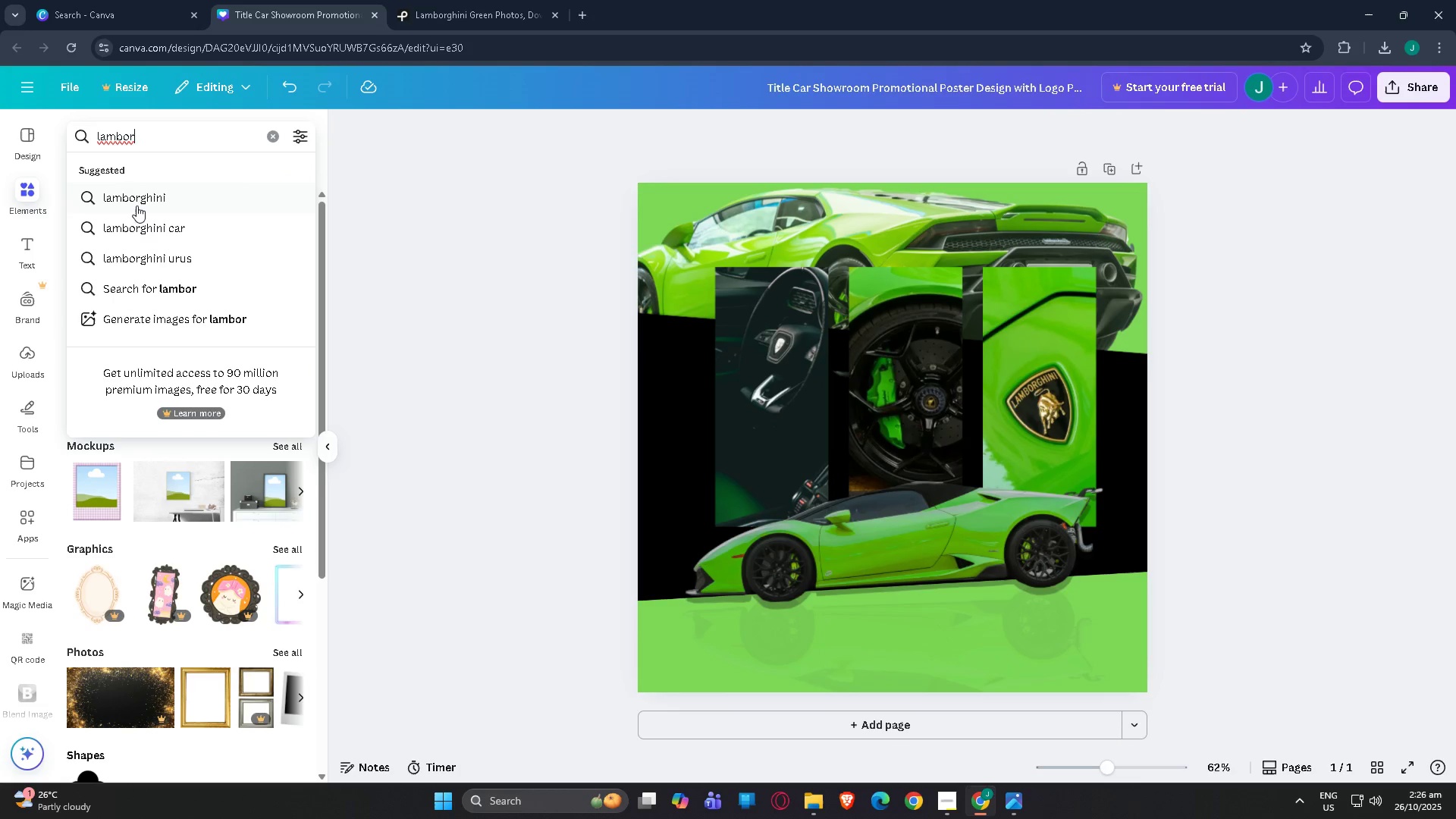 
left_click([140, 198])
 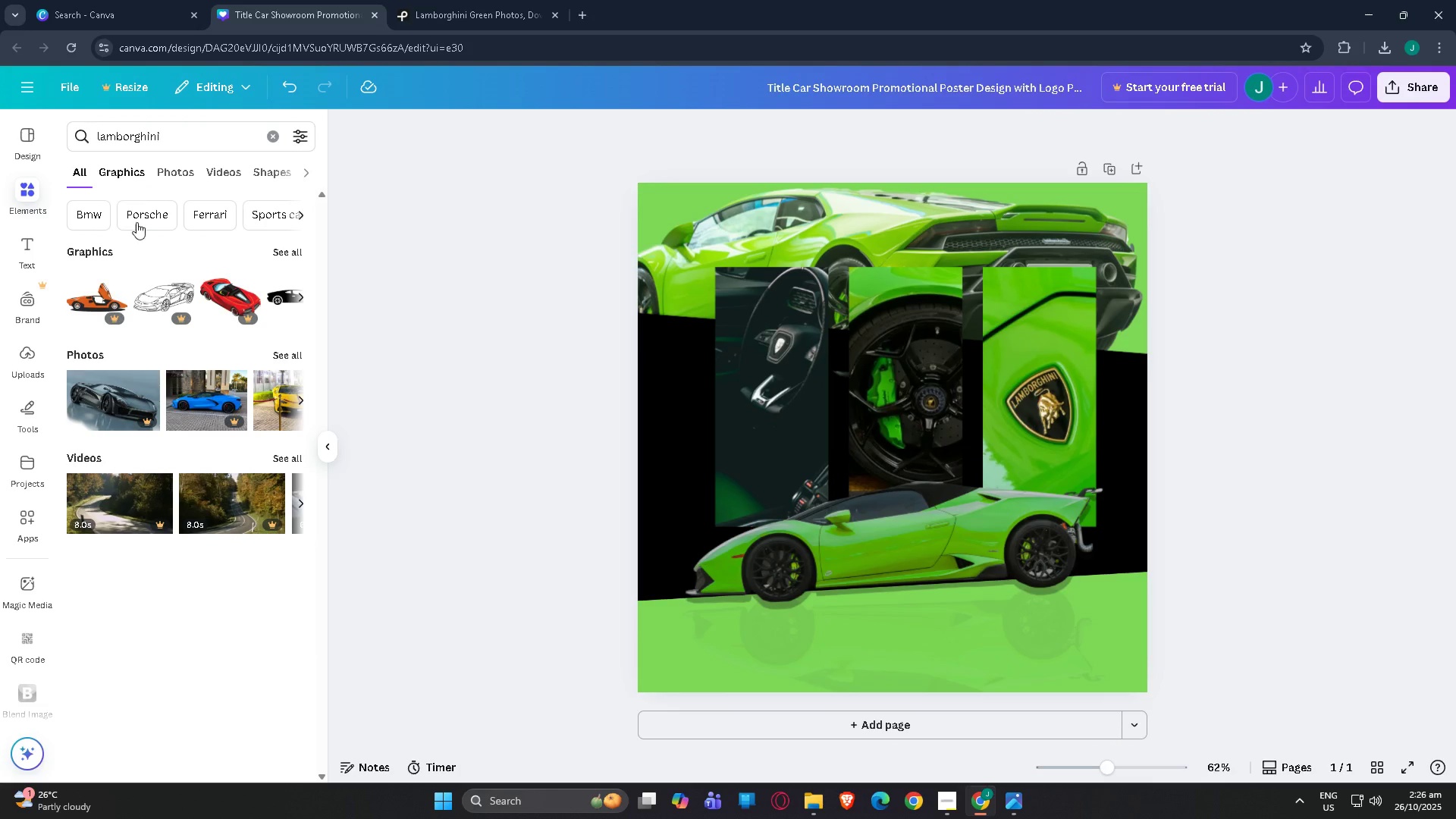 
left_click([120, 176])
 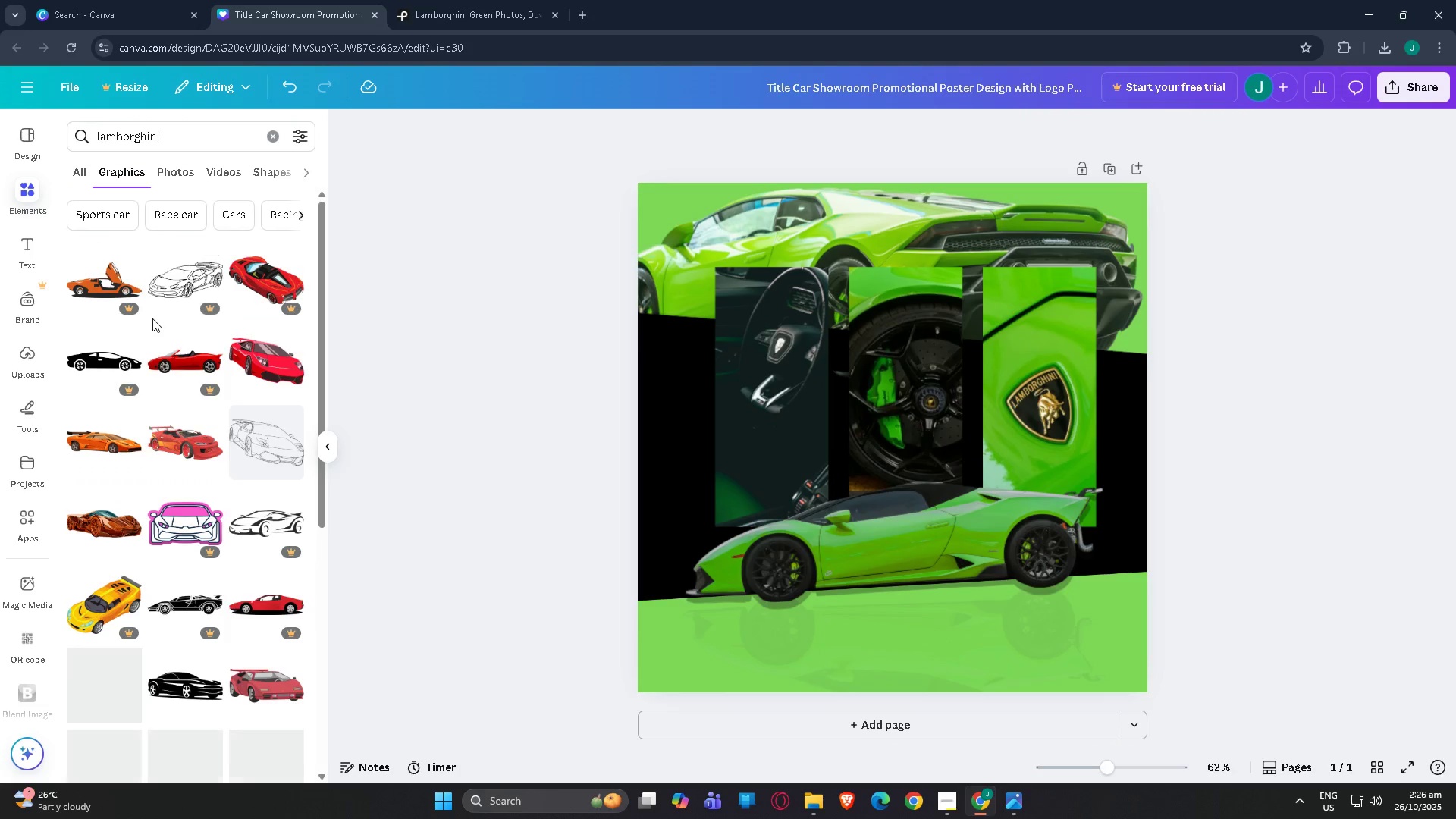 
scroll: coordinate [162, 362], scroll_direction: down, amount: 20.0
 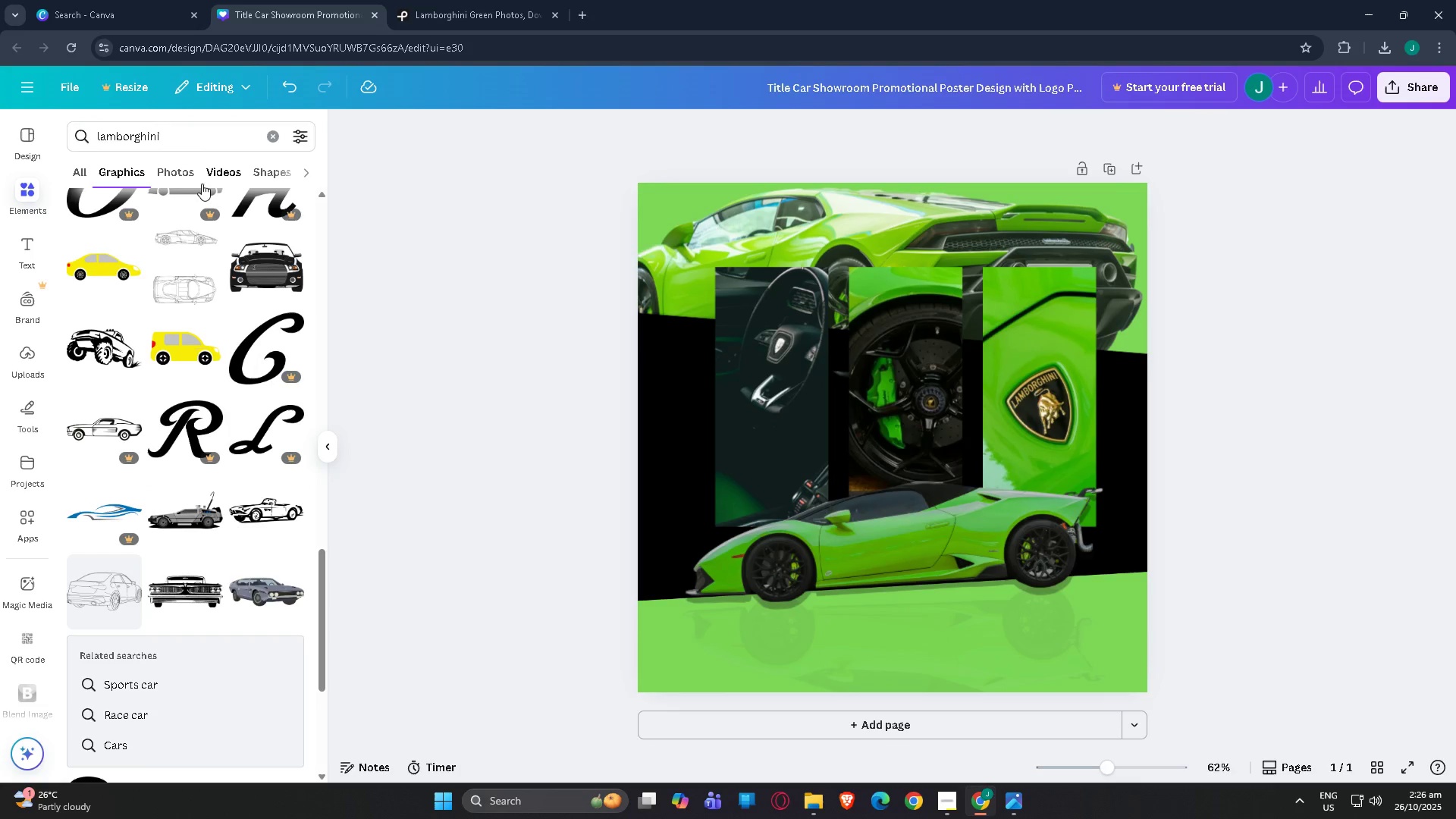 
left_click([176, 174])
 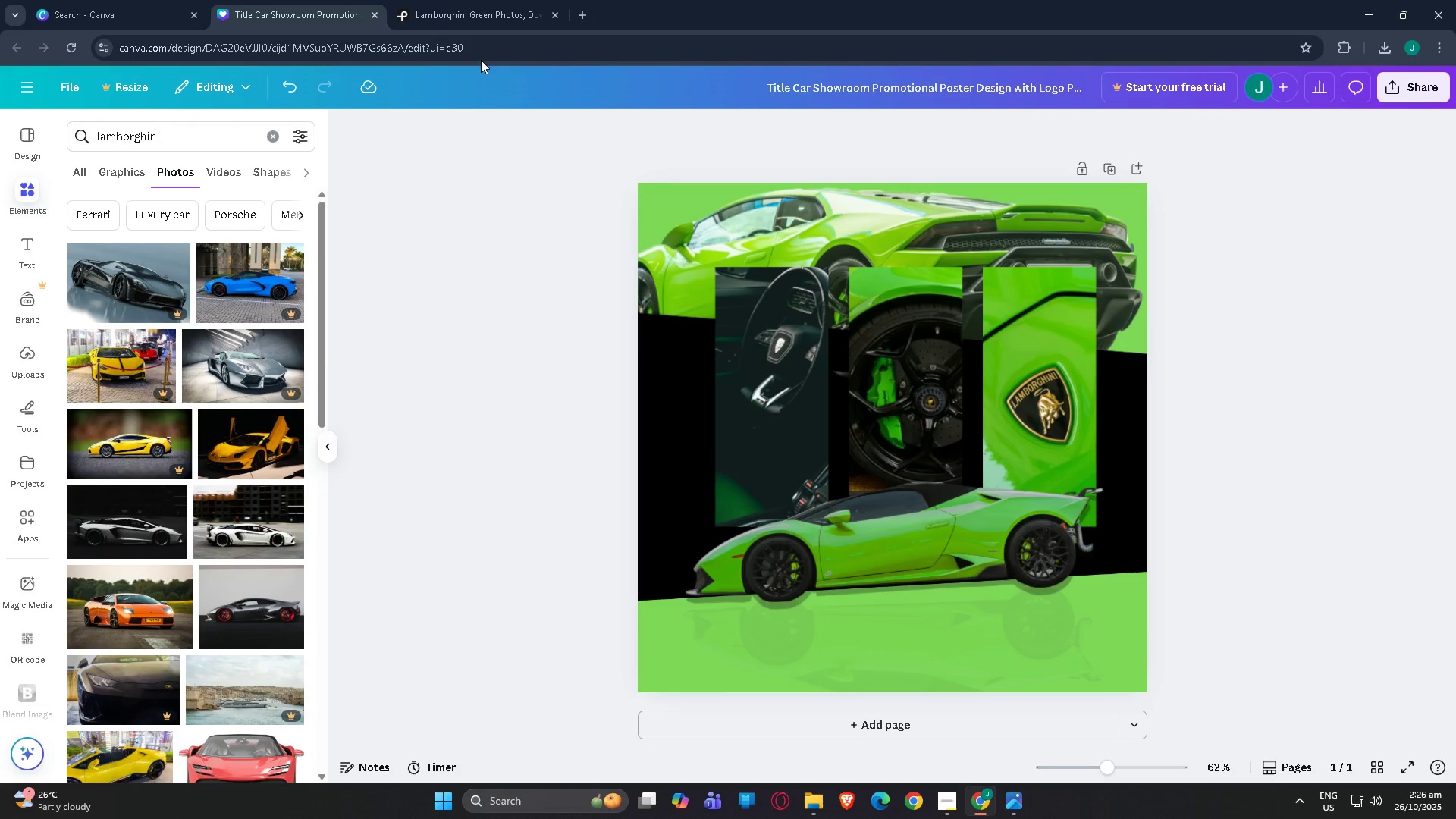 
scroll: coordinate [259, 492], scroll_direction: down, amount: 31.0
 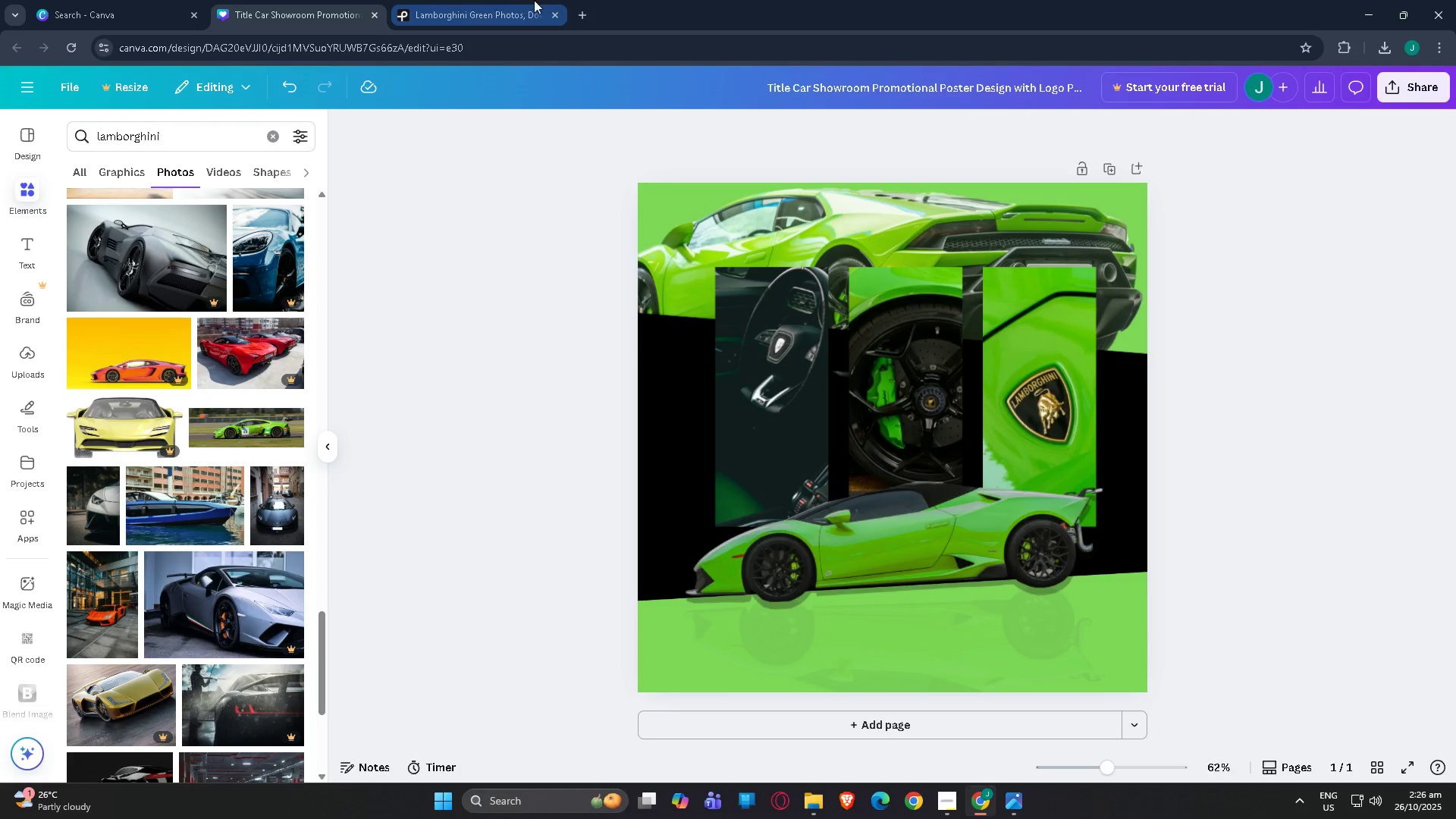 
left_click([495, 0])
 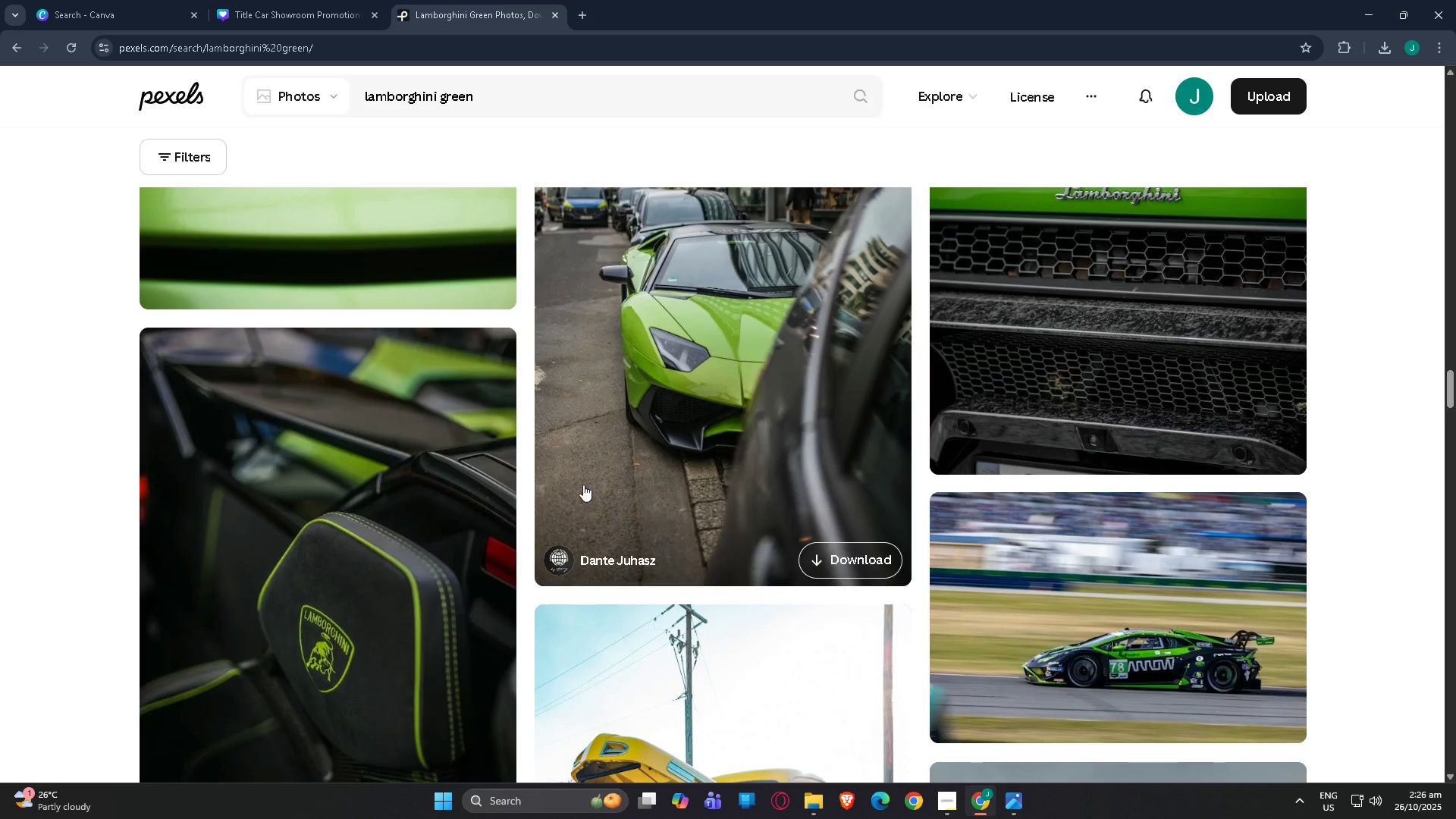 
scroll: coordinate [444, 526], scroll_direction: up, amount: 7.0
 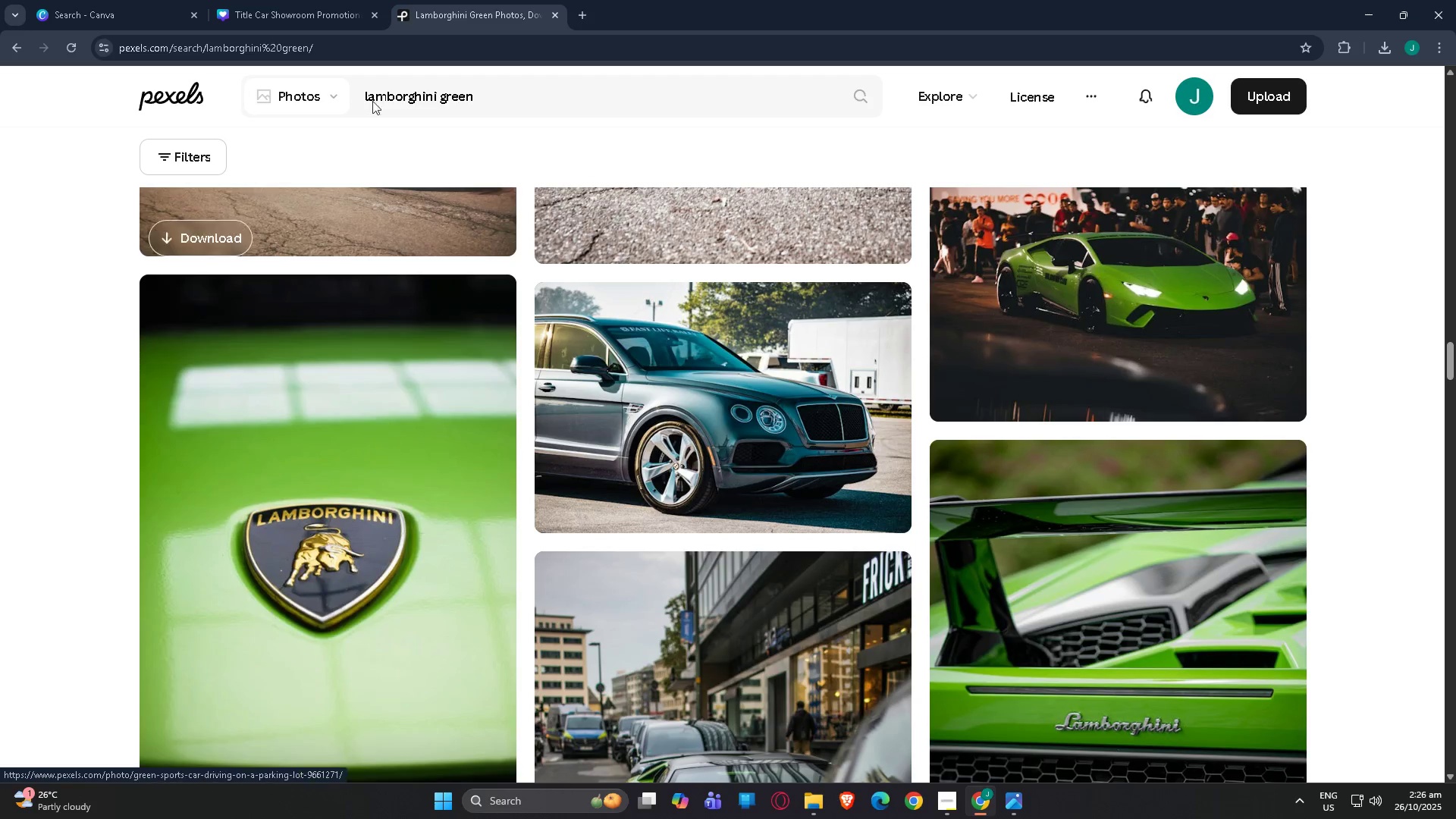 
left_click([306, 0])
 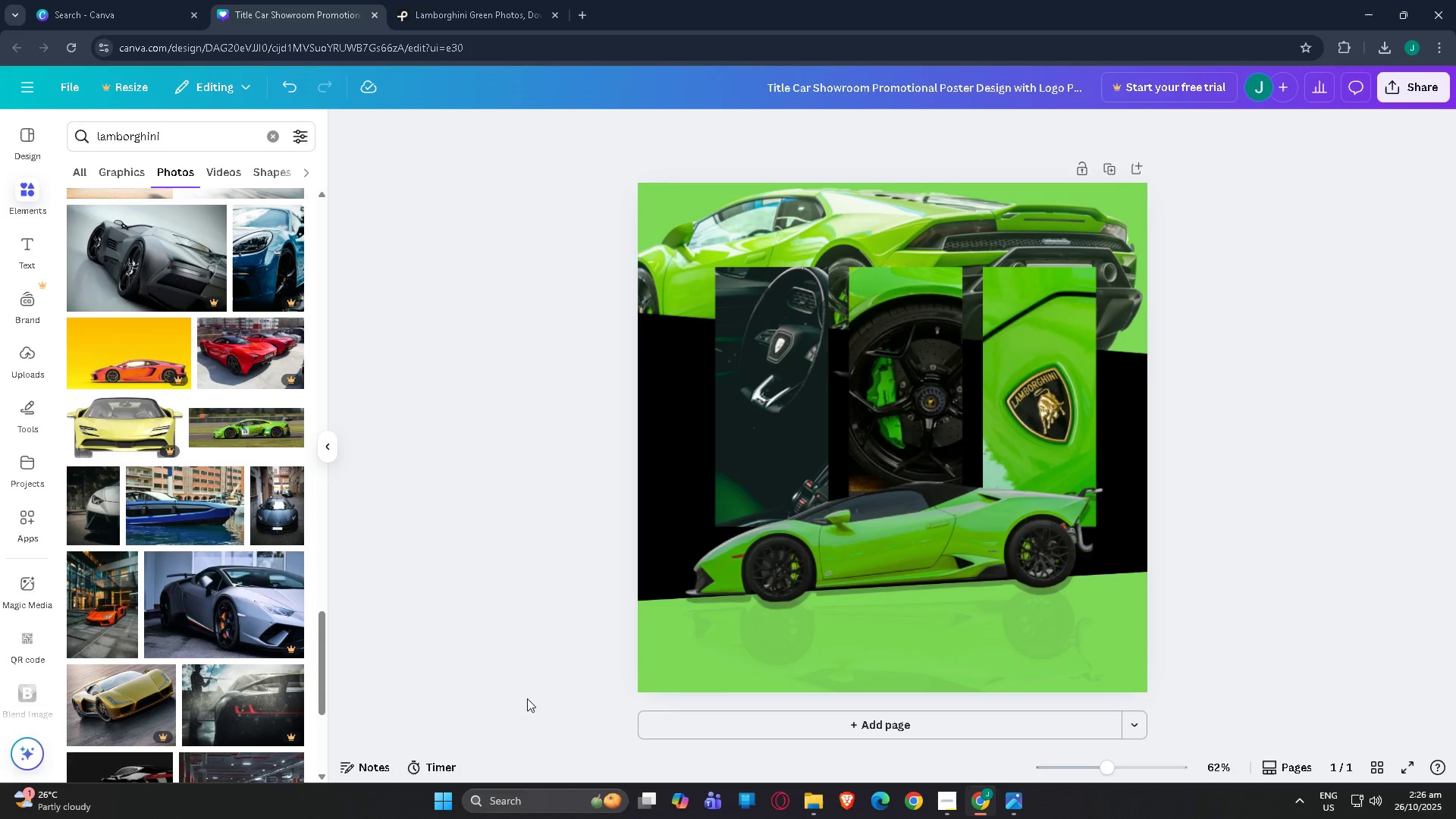 
scroll: coordinate [720, 592], scroll_direction: down, amount: 6.0
 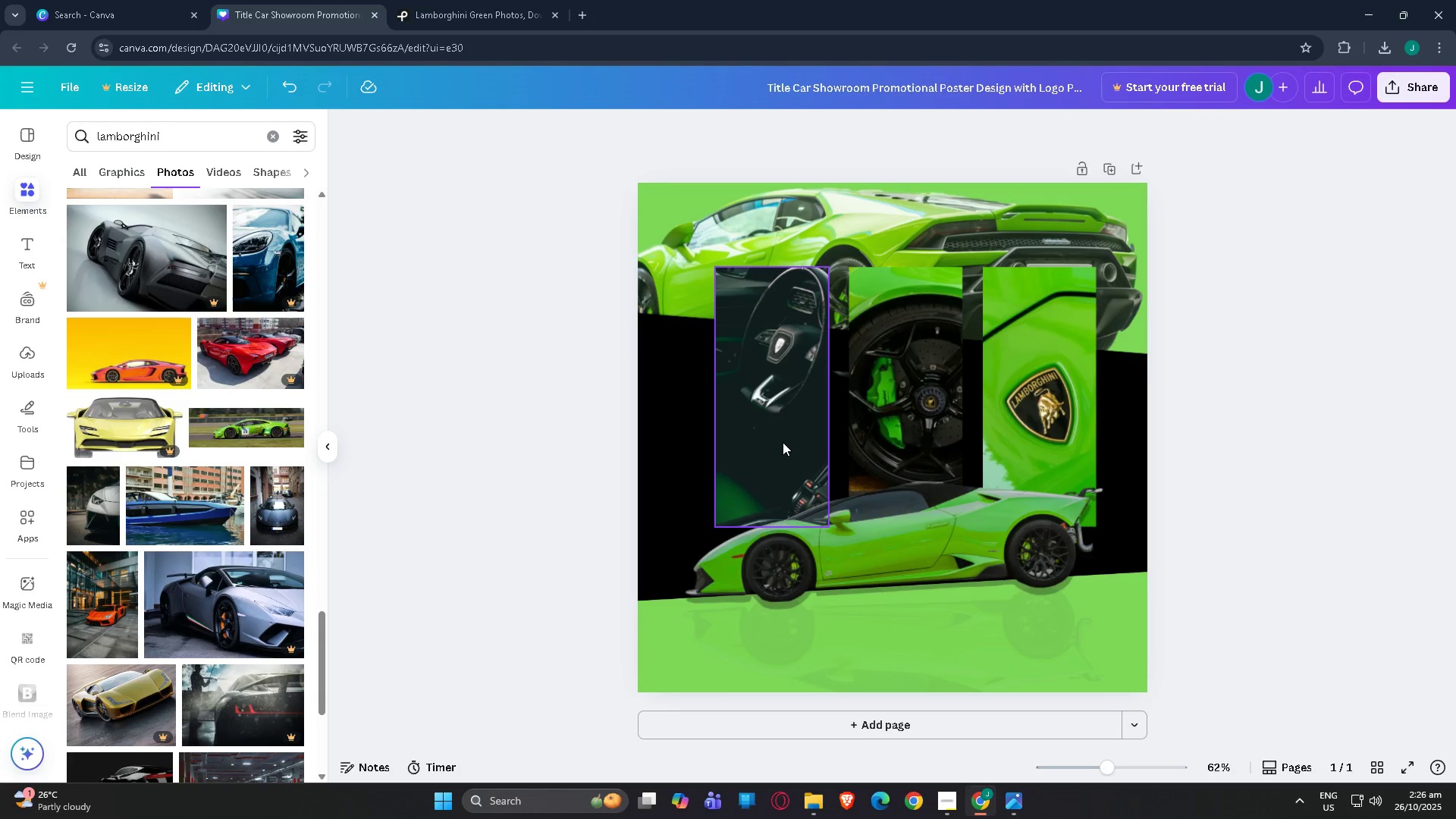 
scroll: coordinate [761, 497], scroll_direction: up, amount: 2.0
 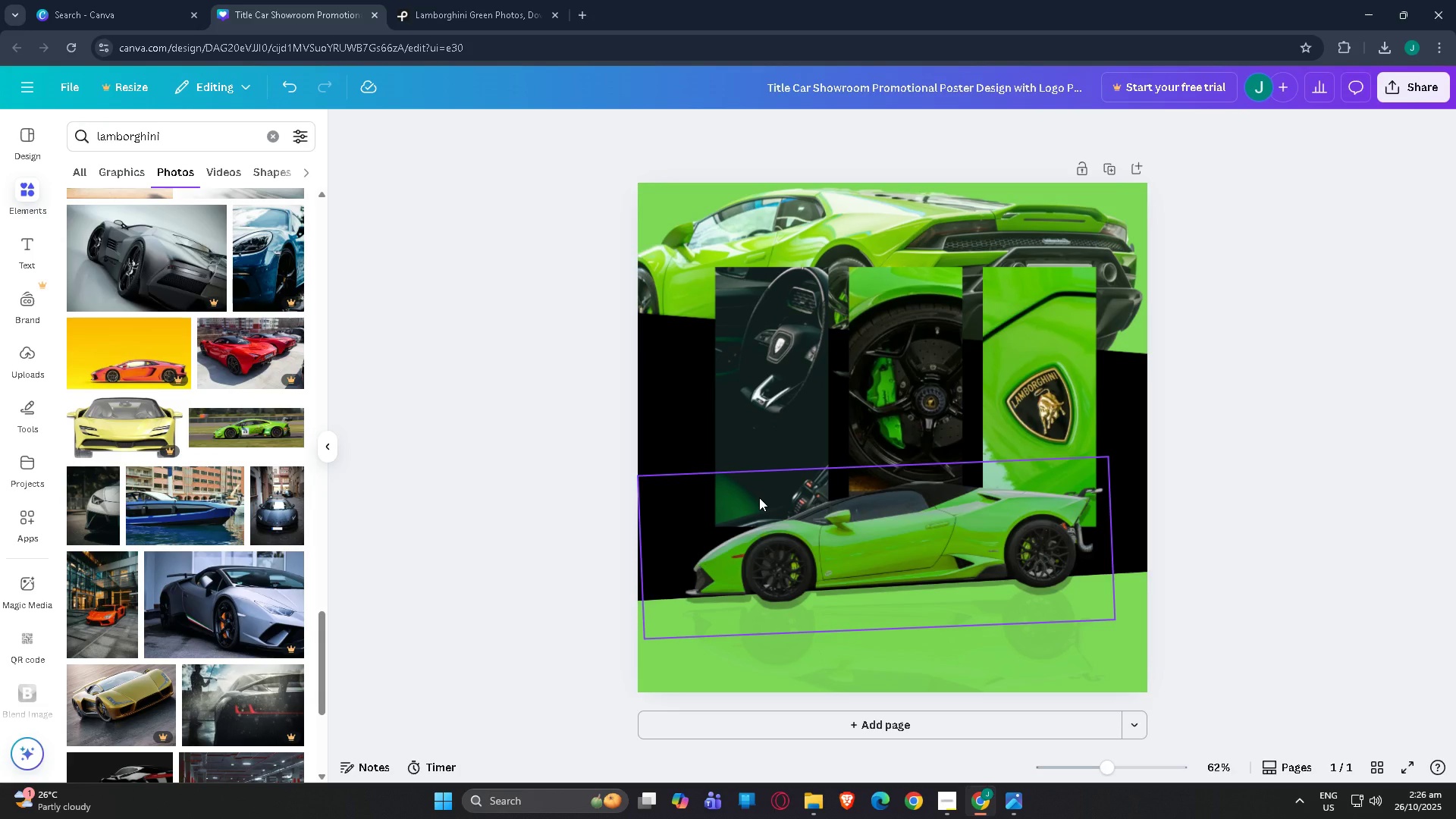 
scroll: coordinate [759, 497], scroll_direction: down, amount: 2.0
 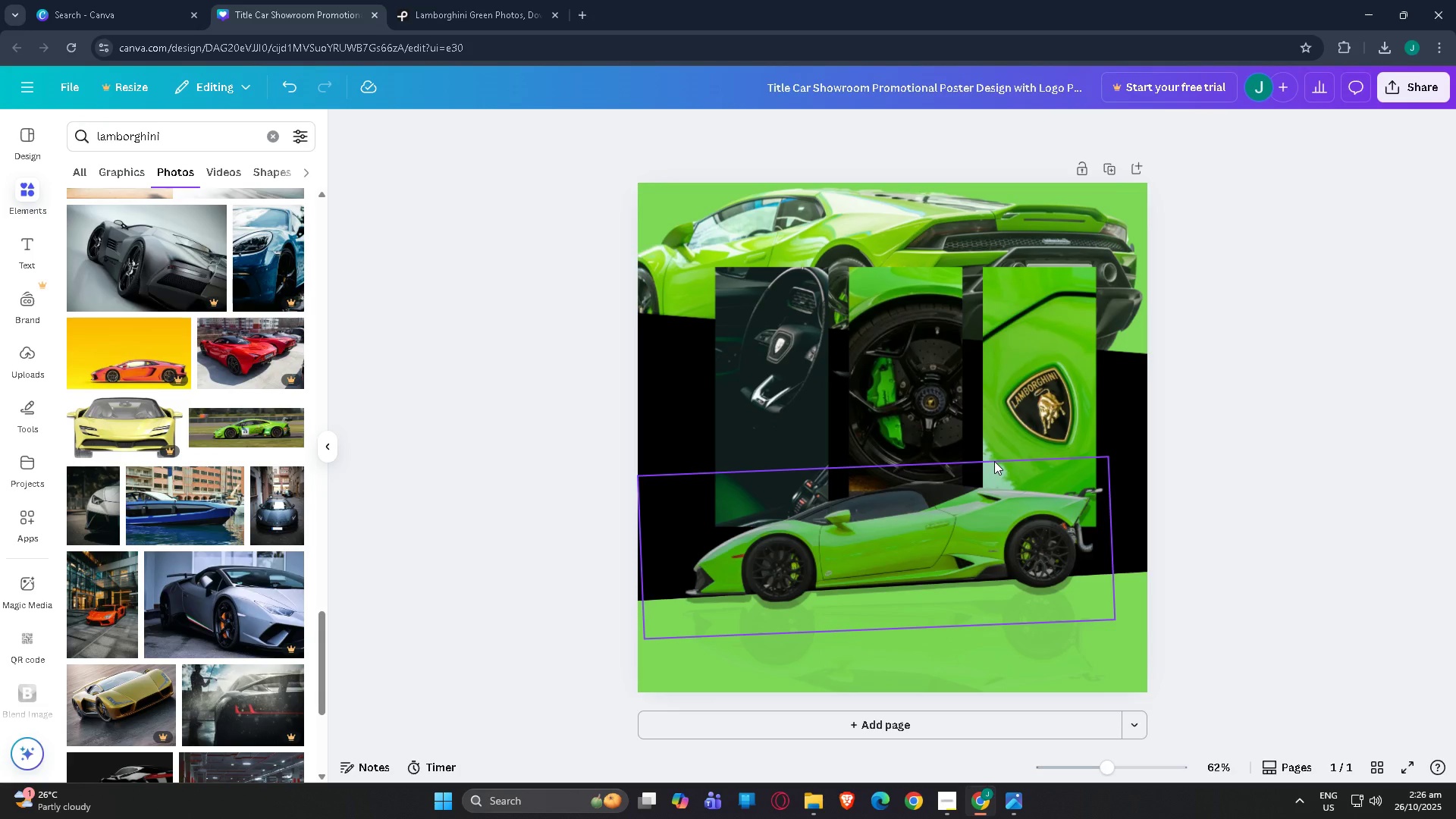 
wait(5.23)
 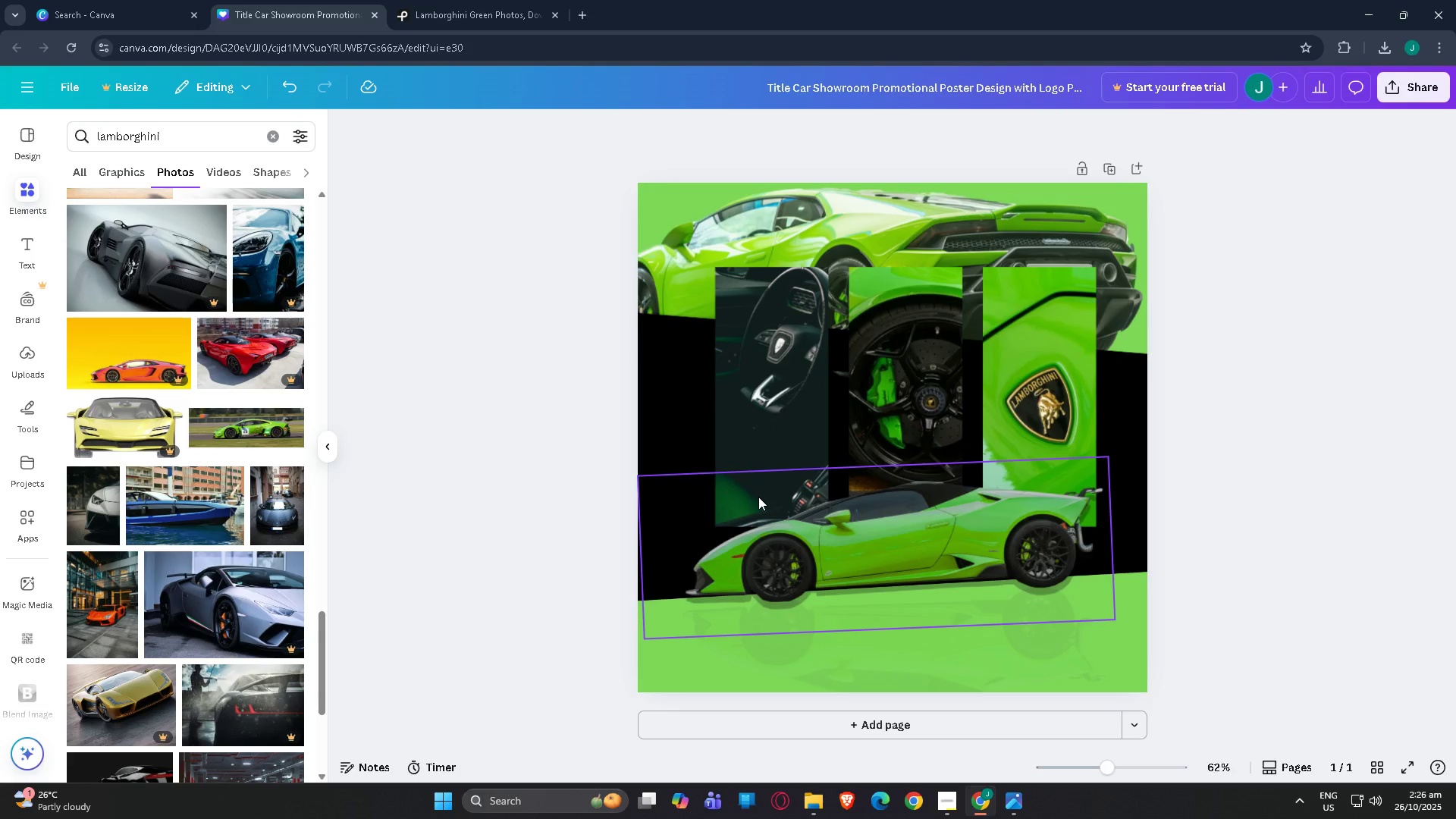 
scroll: coordinate [989, 607], scroll_direction: down, amount: 3.0
 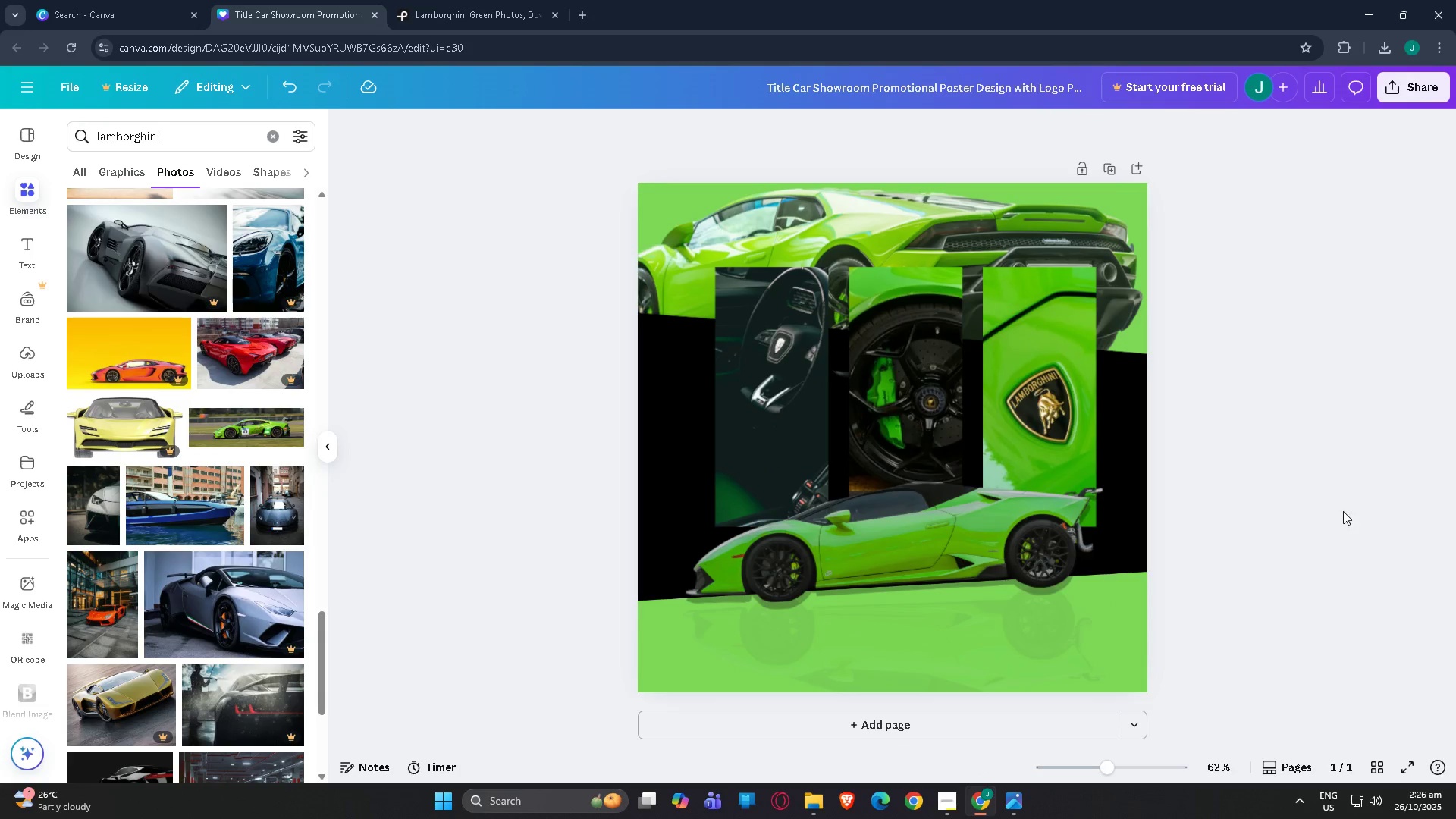 
left_click([1342, 511])
 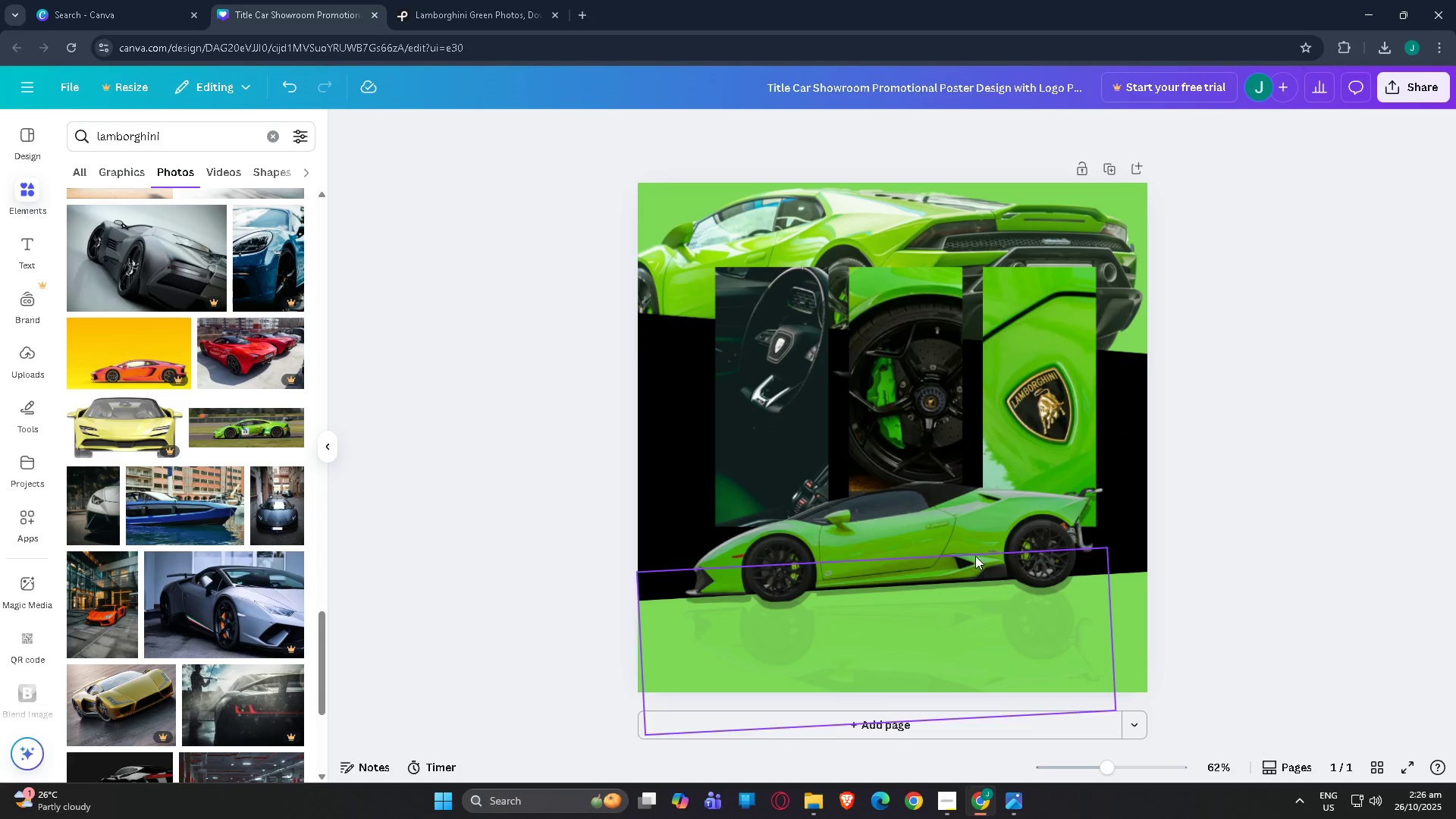 
double_click([1297, 607])